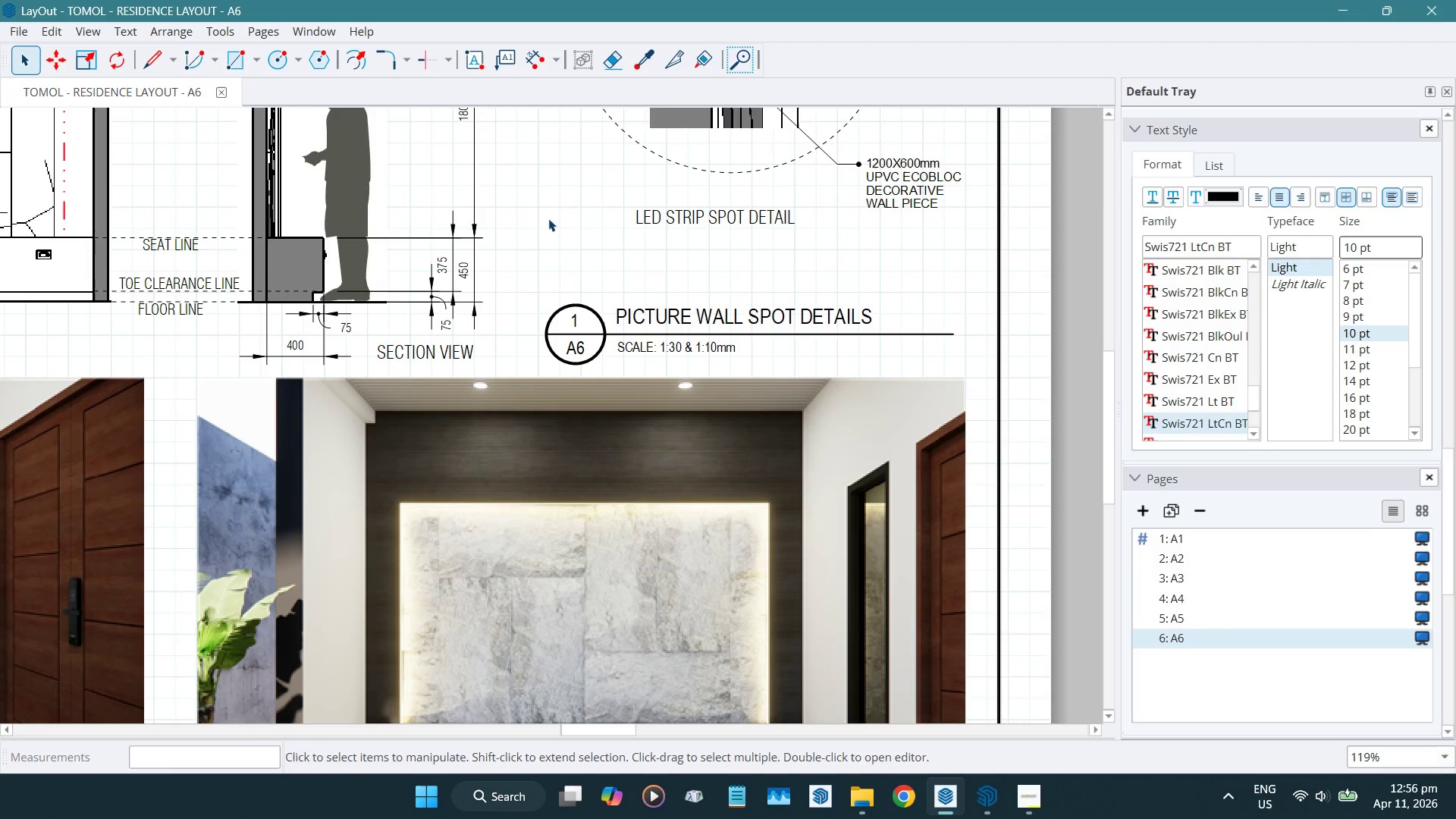 
key(Escape)
 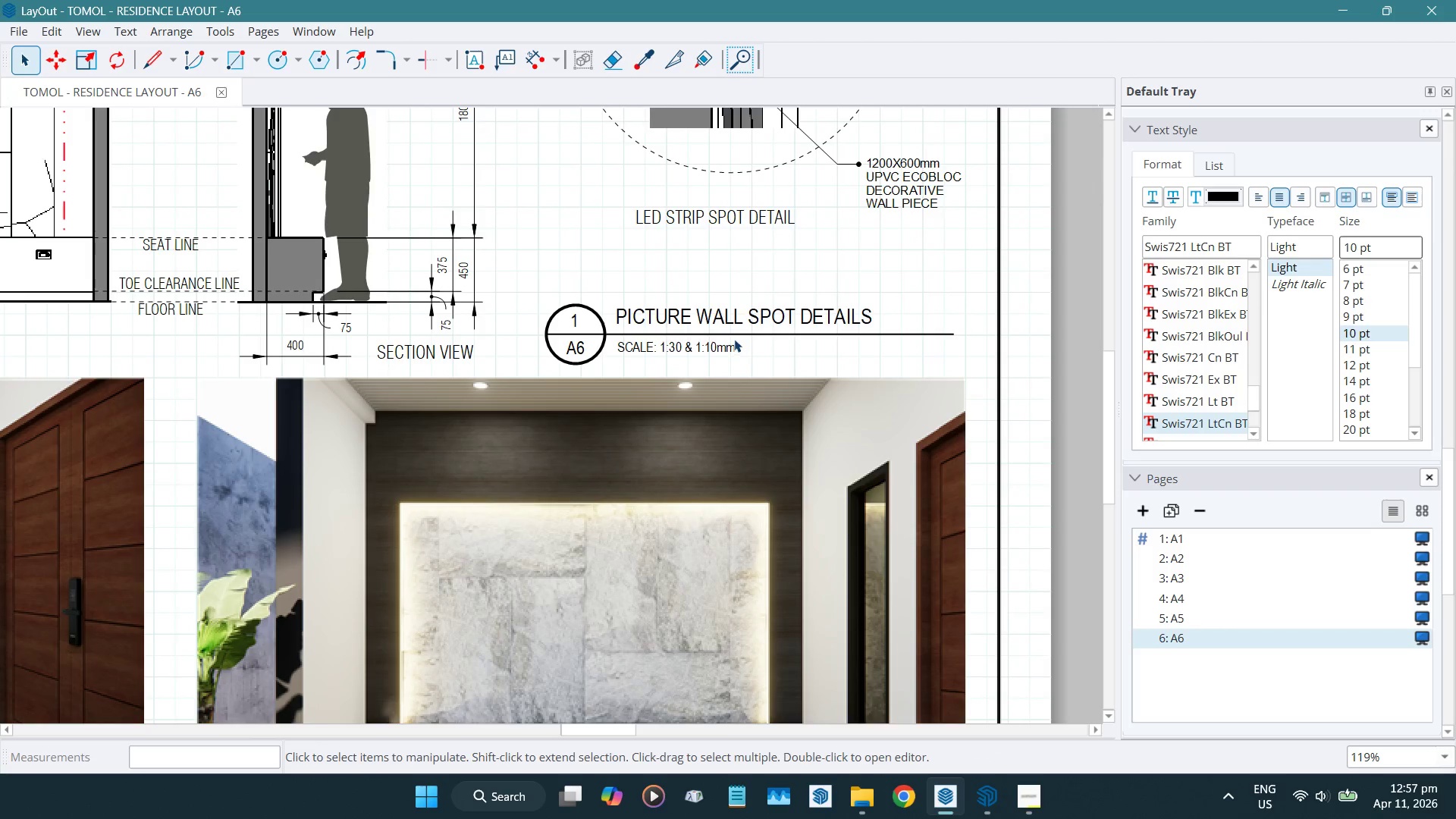 
left_click([734, 334])
 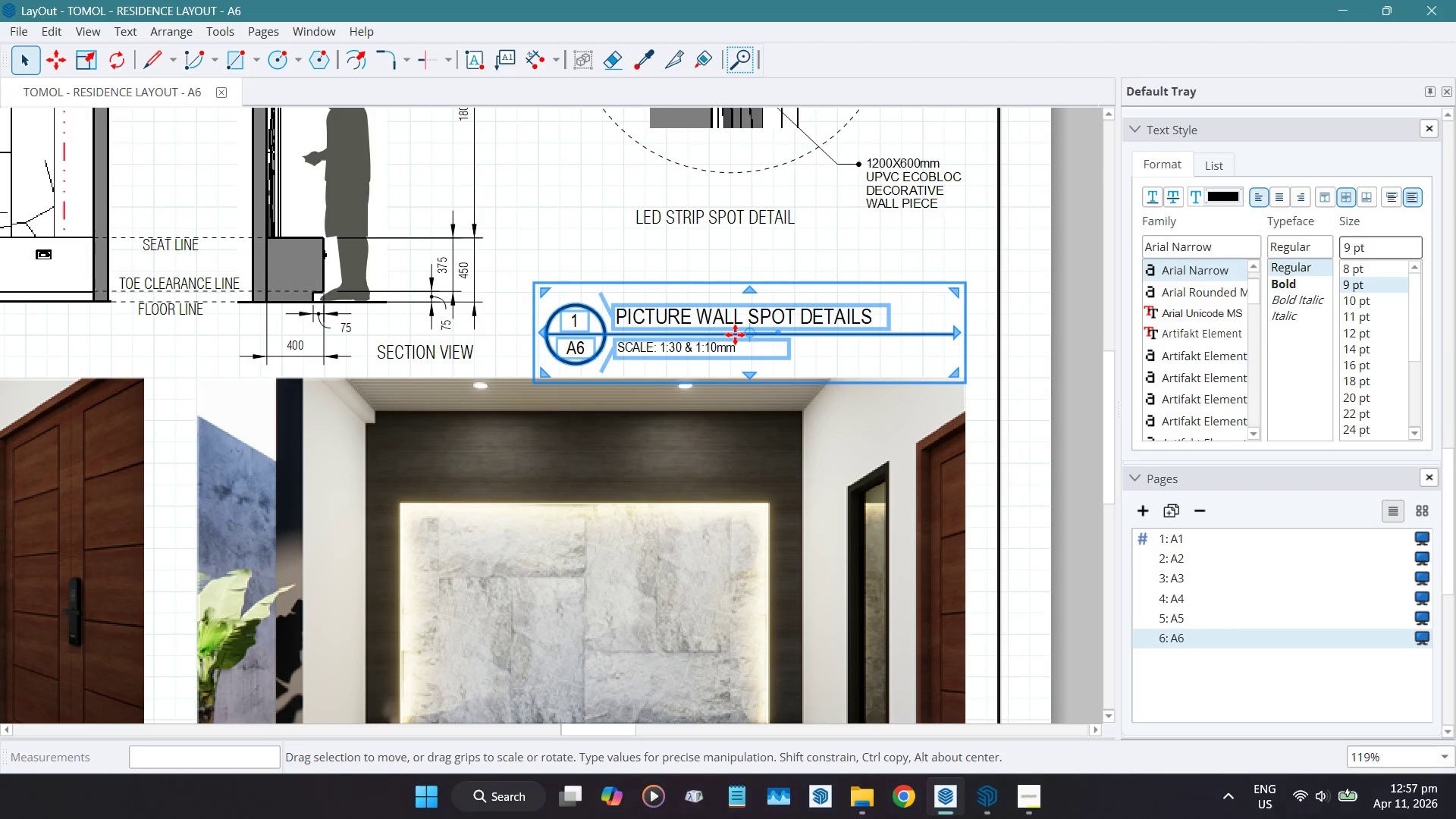 
key(ArrowUp)
 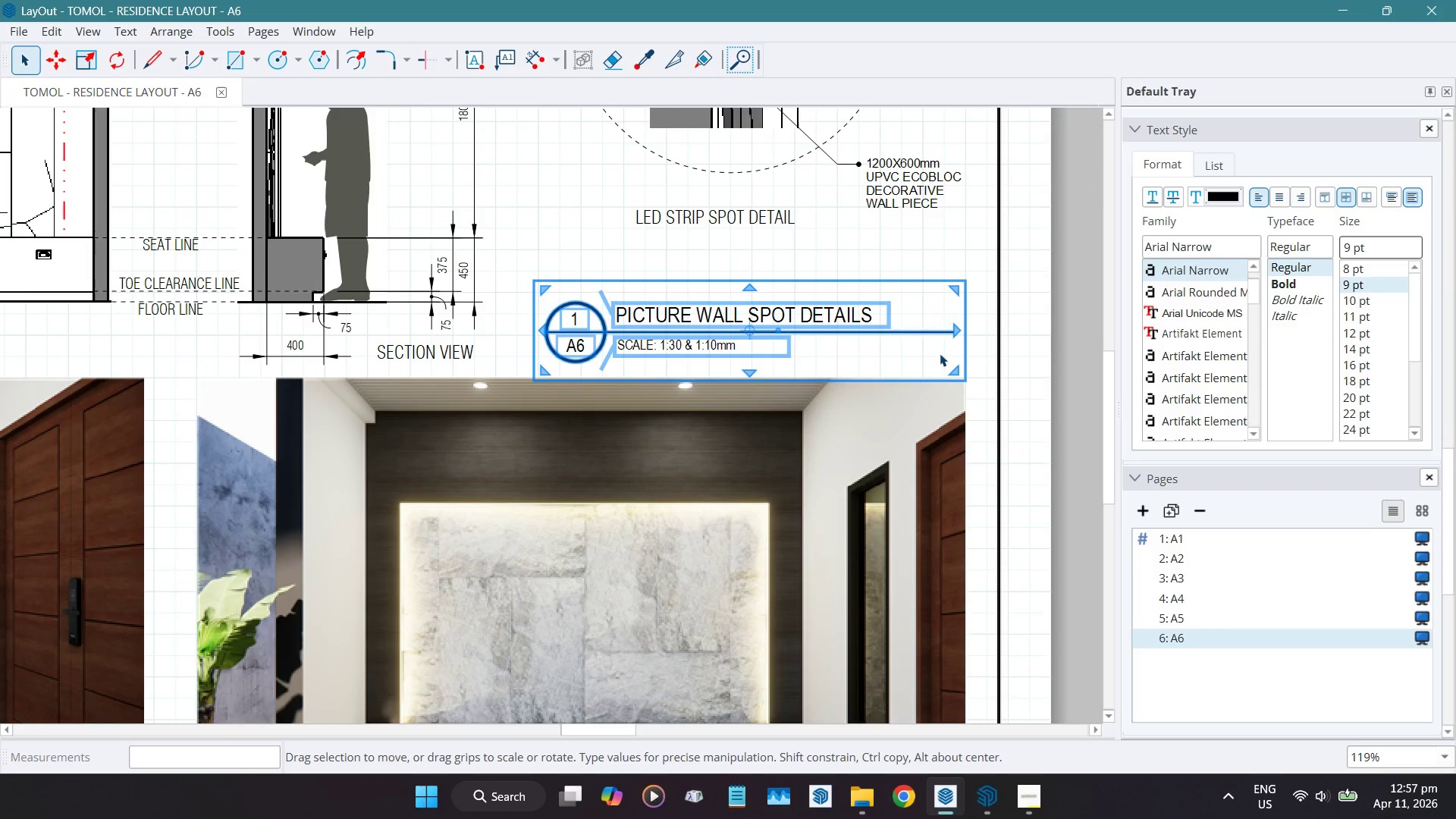 
key(ArrowUp)
 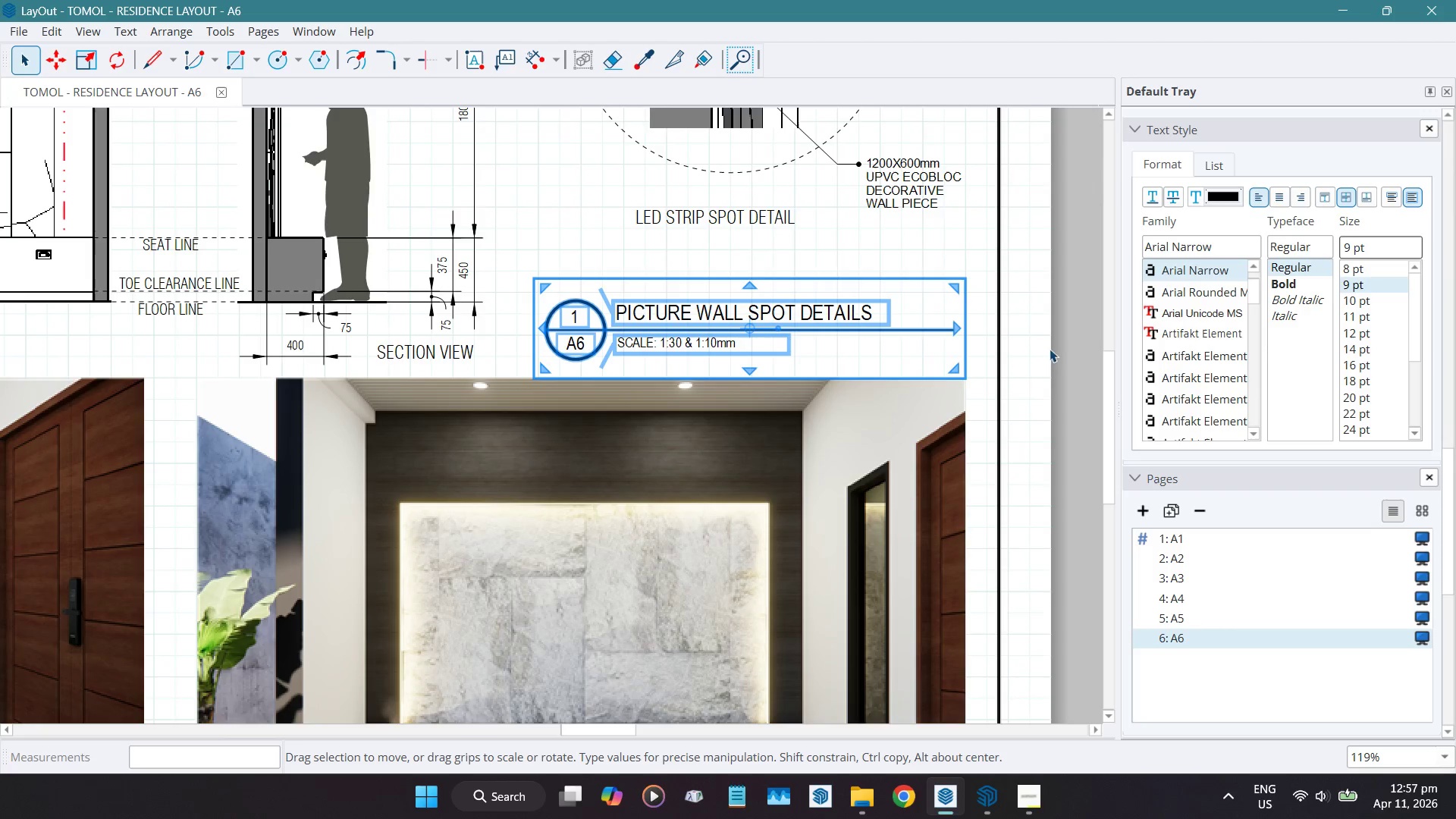 
key(ArrowUp)
 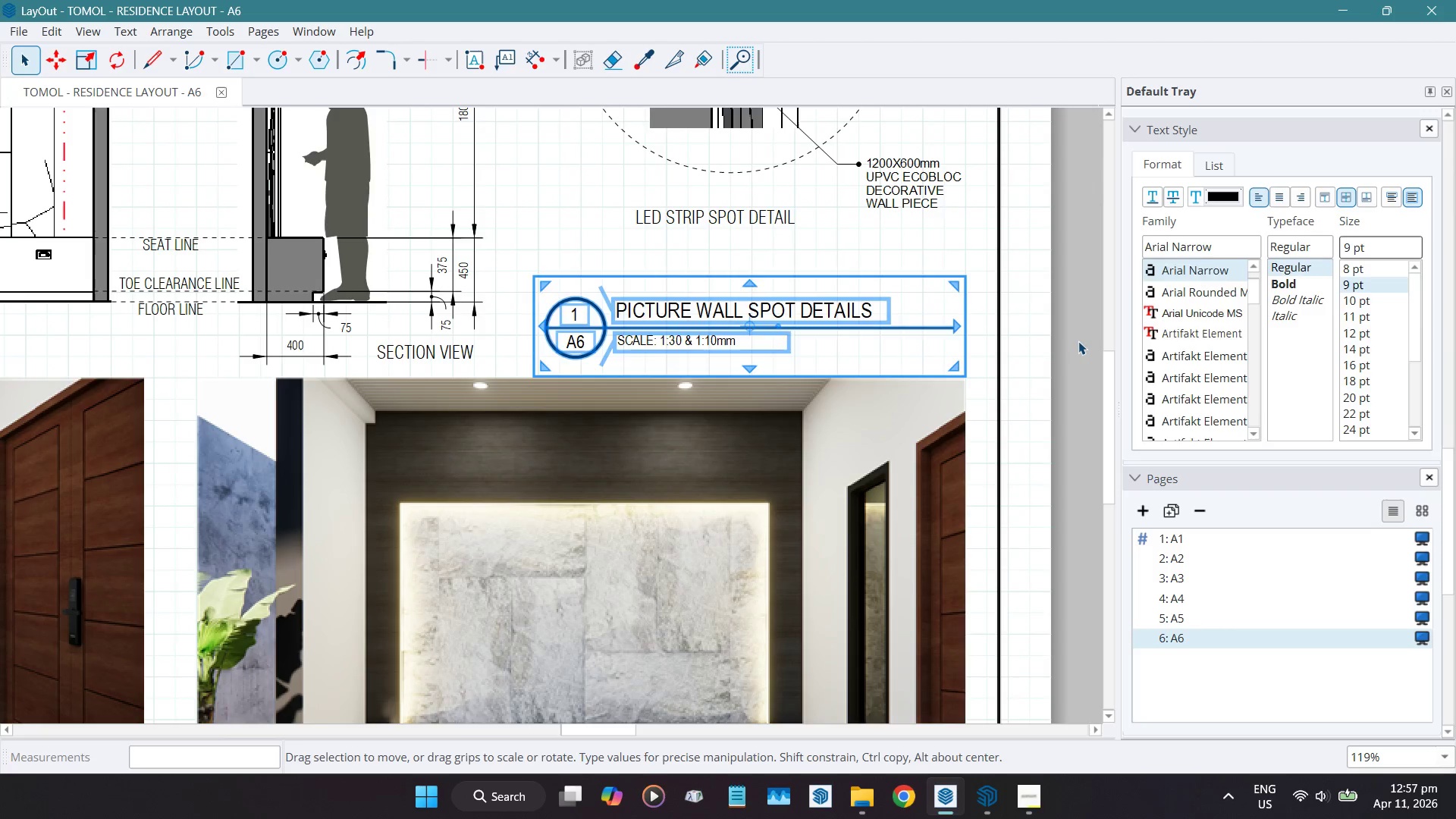 
left_click([1078, 340])
 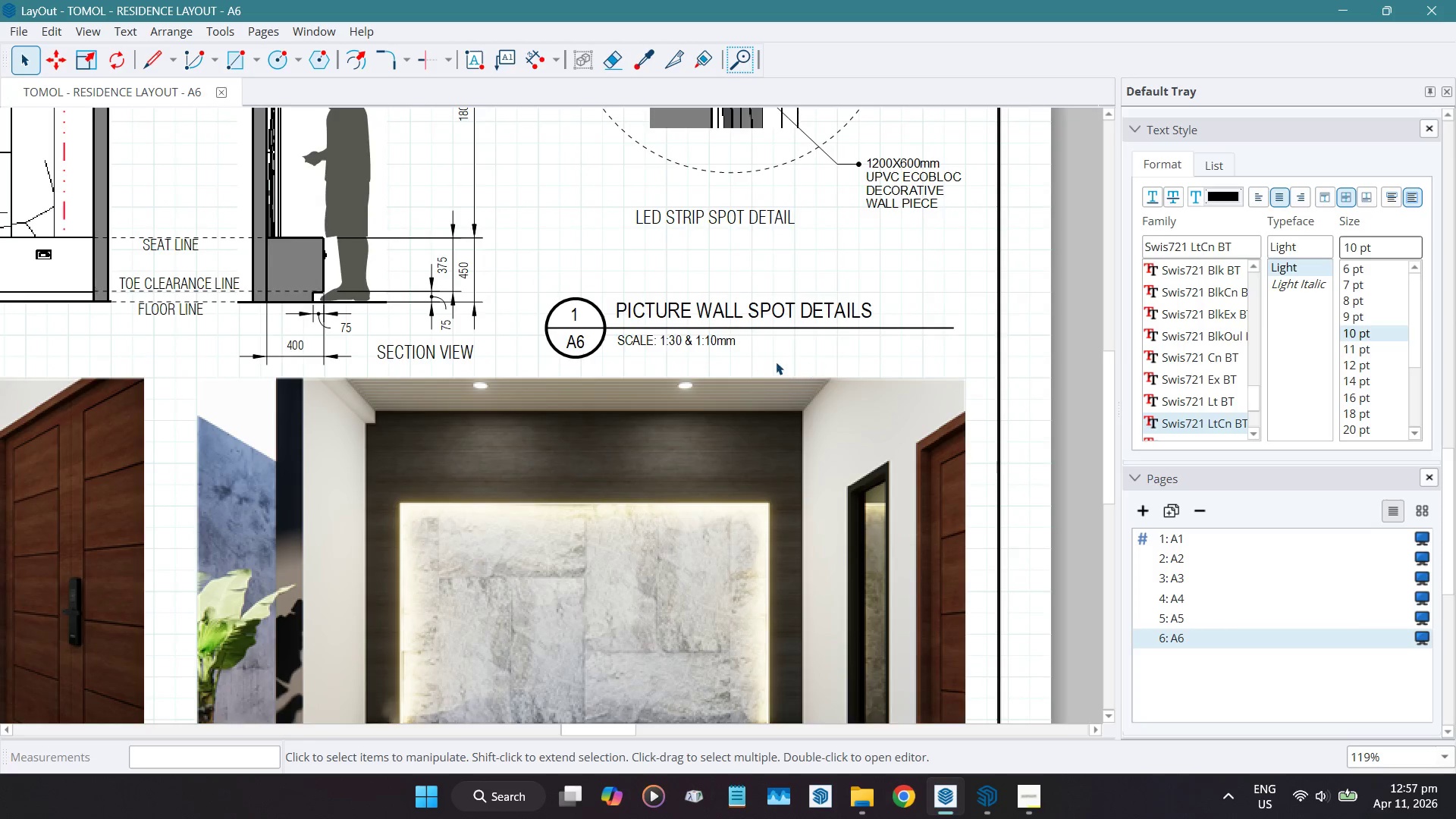 
scroll: coordinate [776, 362], scroll_direction: down, amount: 5.0
 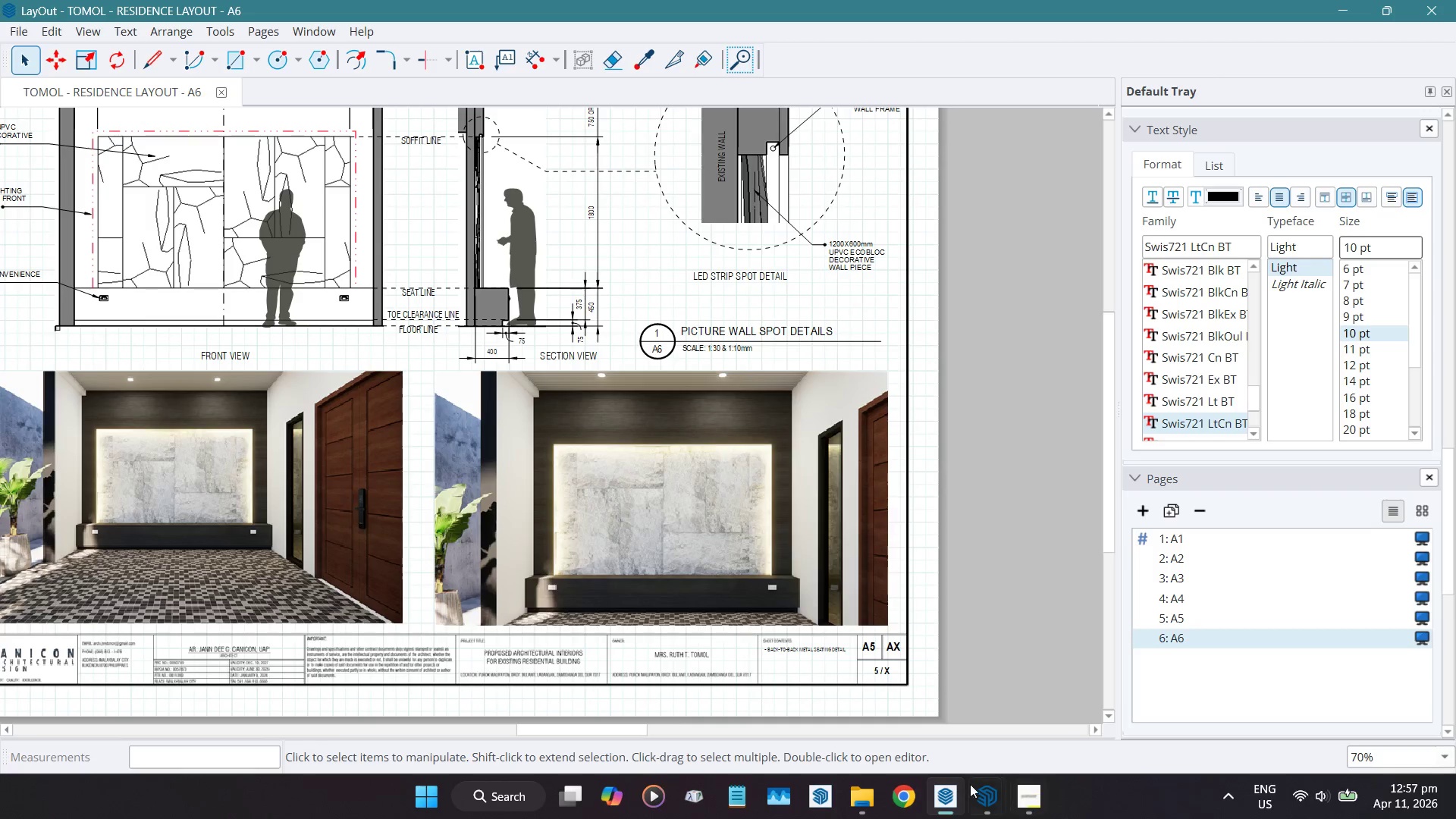 
scroll: coordinate [836, 669], scroll_direction: up, amount: 5.0
 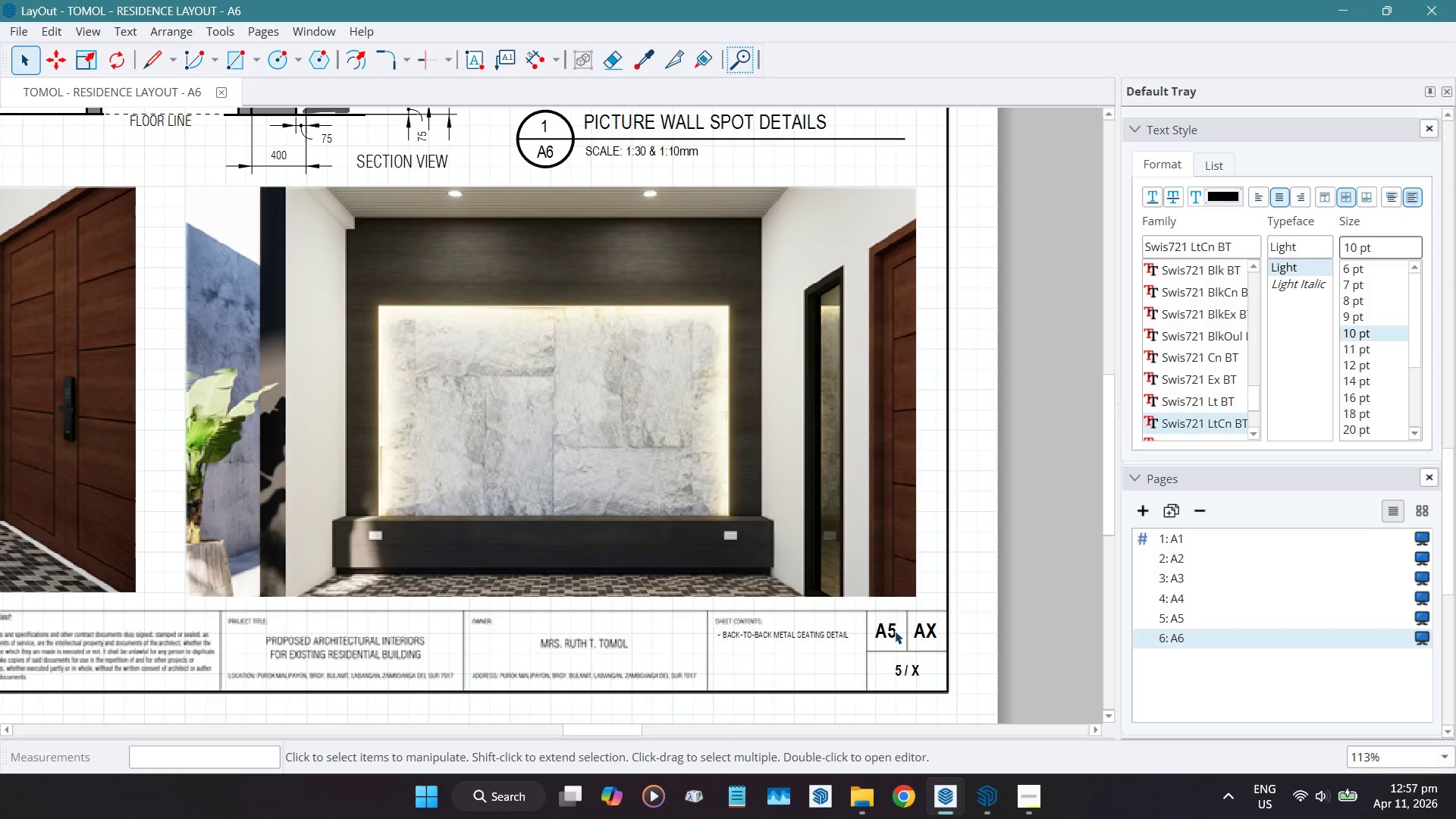 
double_click([895, 631])
 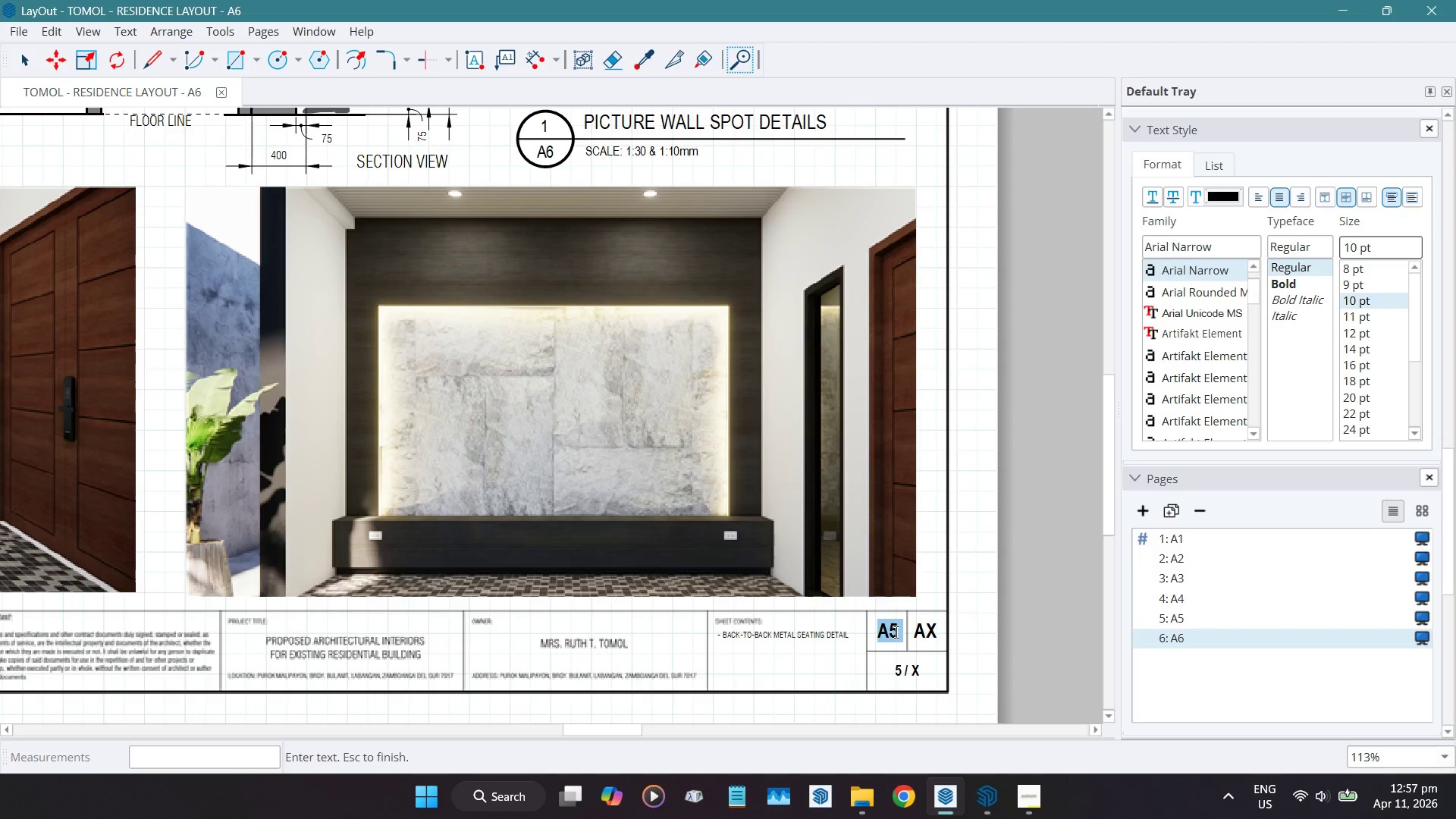 
type(a6)
 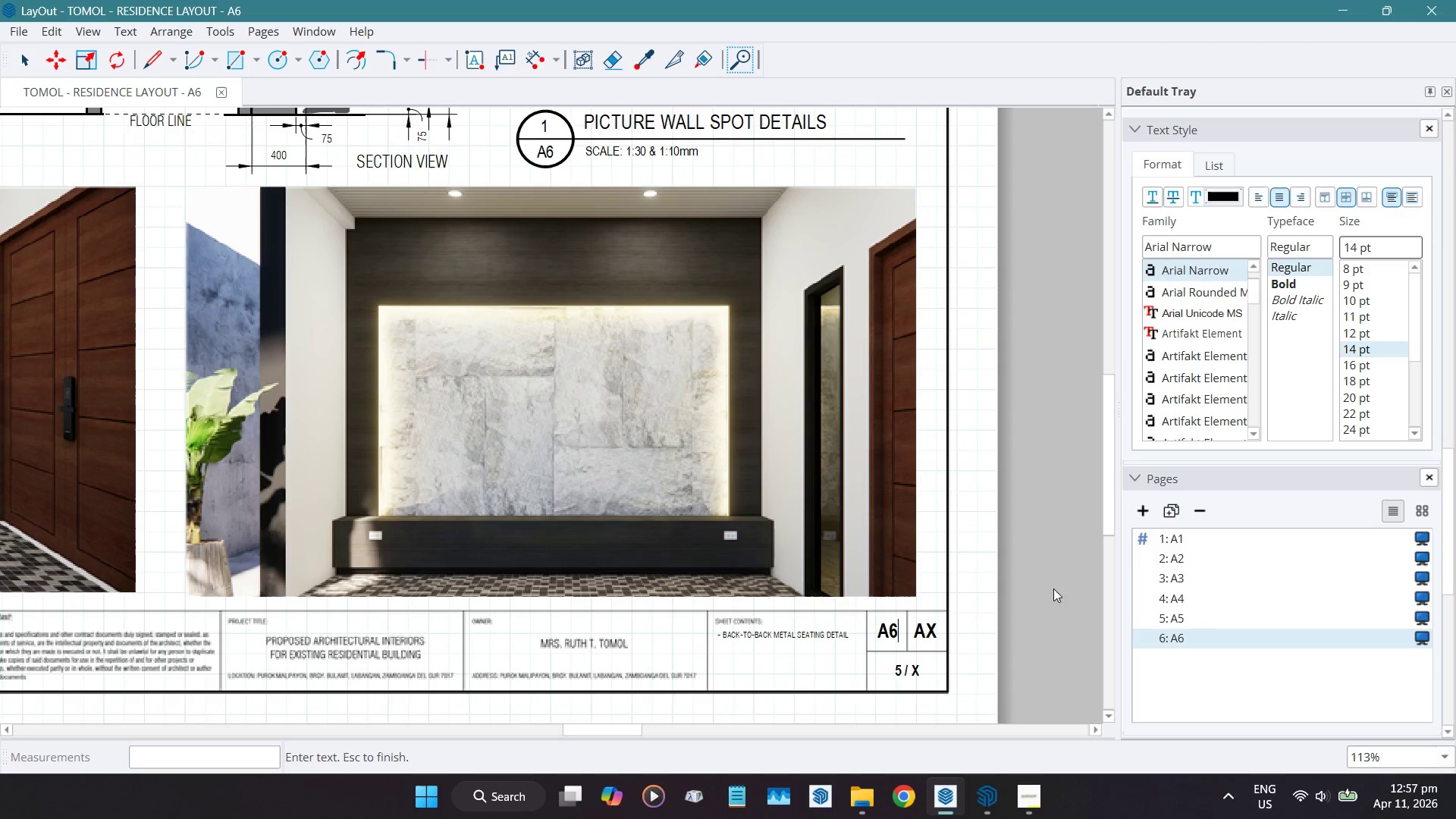 
left_click([1053, 588])
 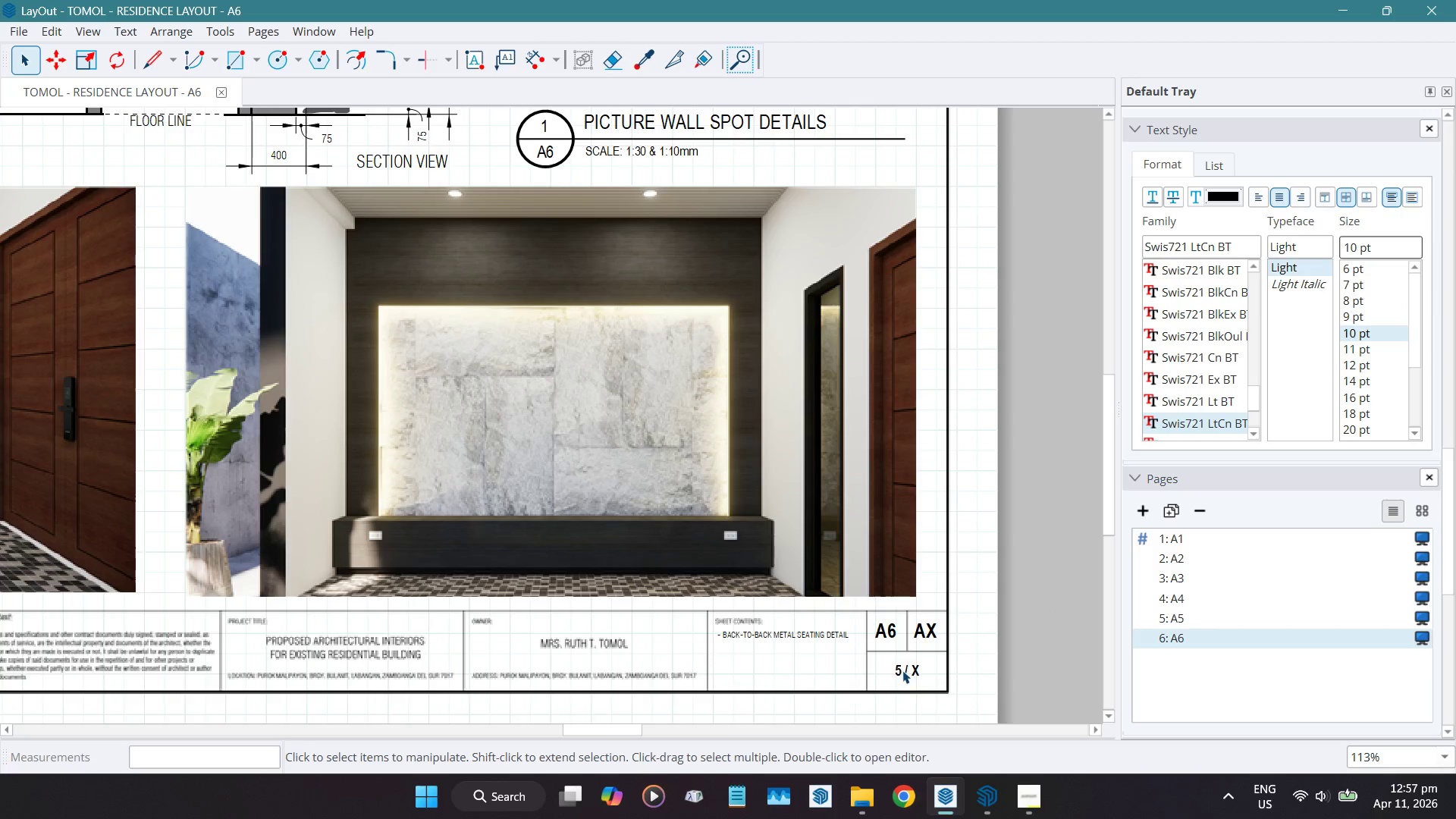 
double_click([899, 667])
 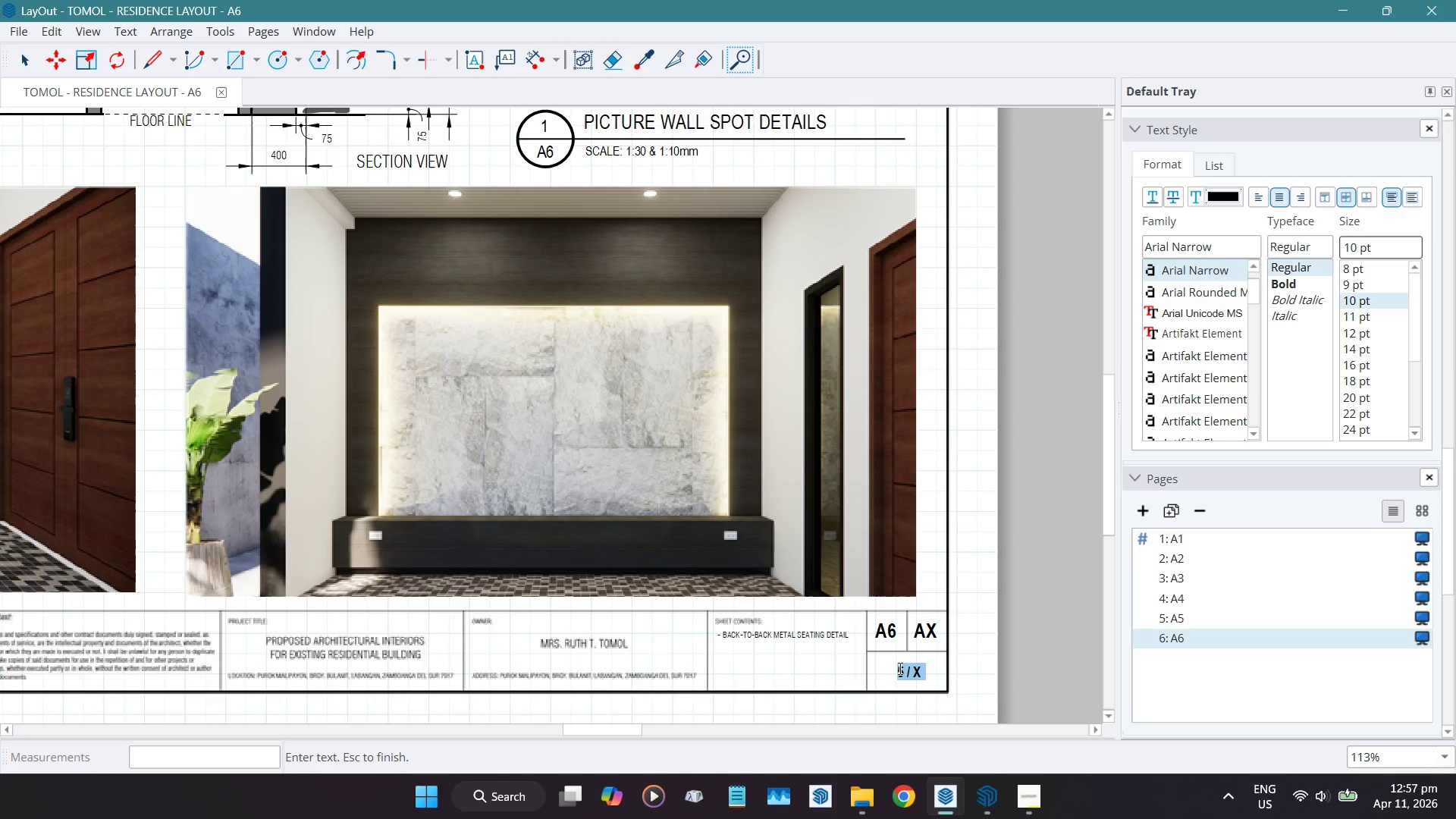 
left_click([899, 668])
 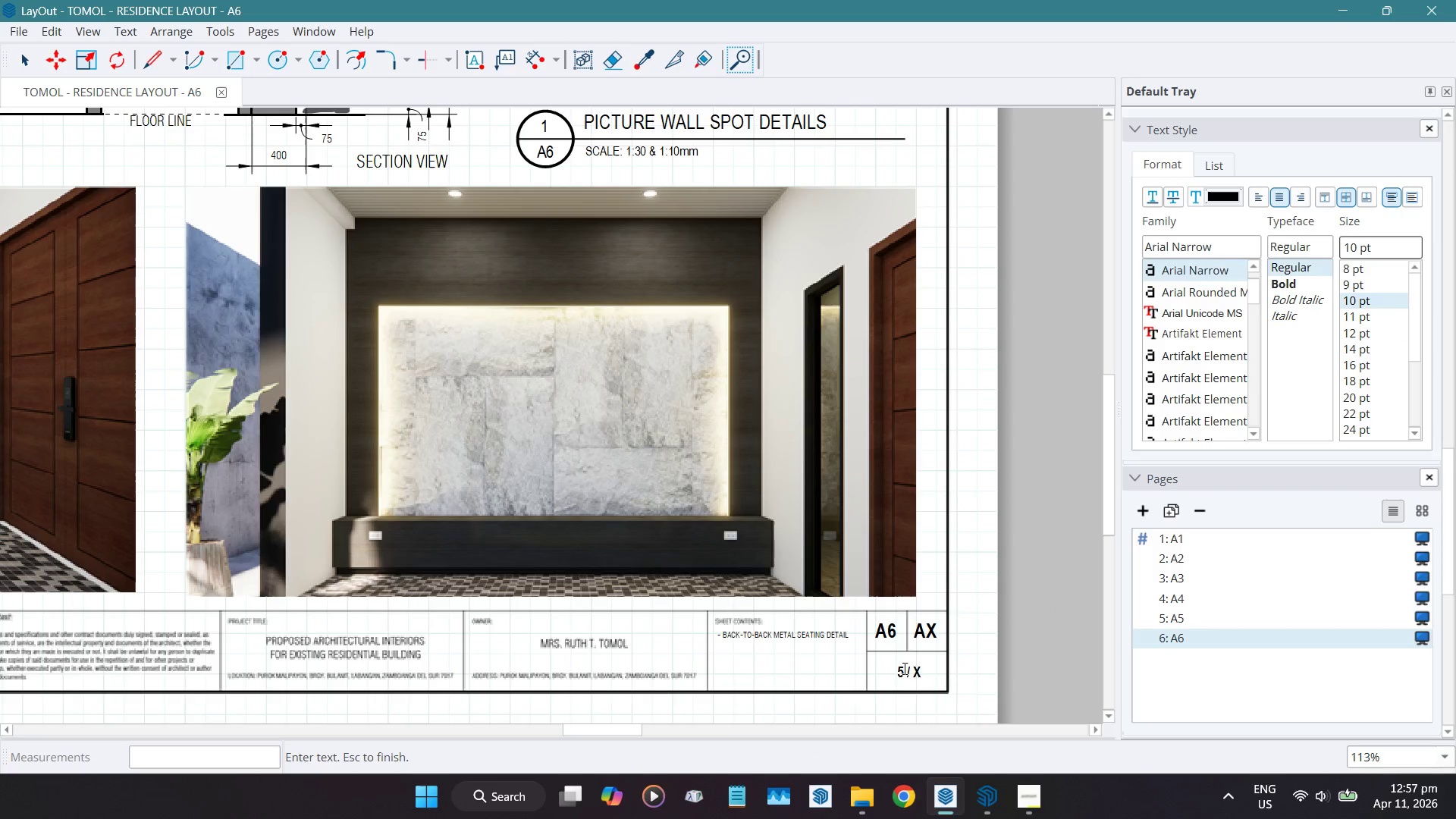 
key(Delete)
 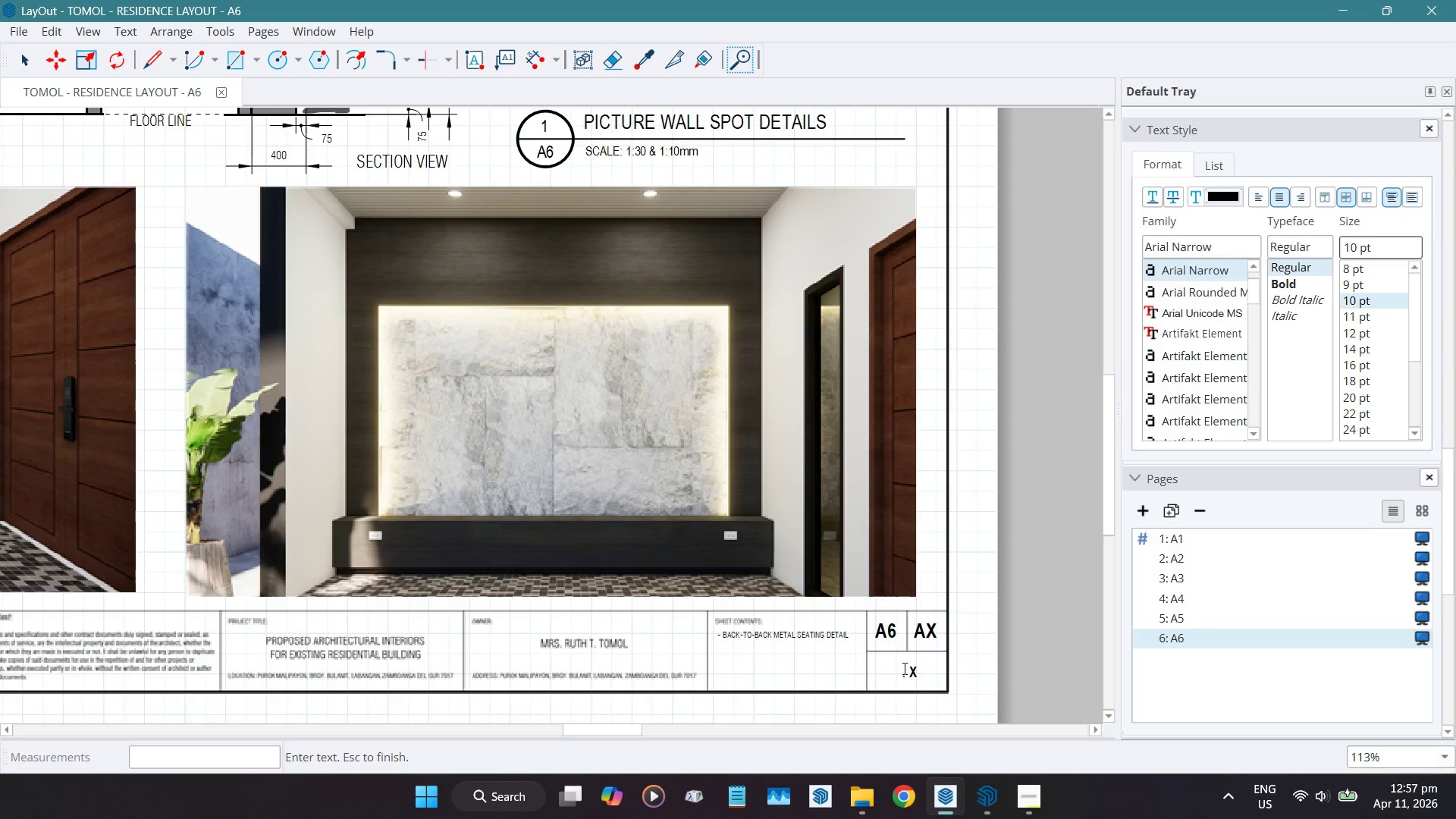 
key(6)
 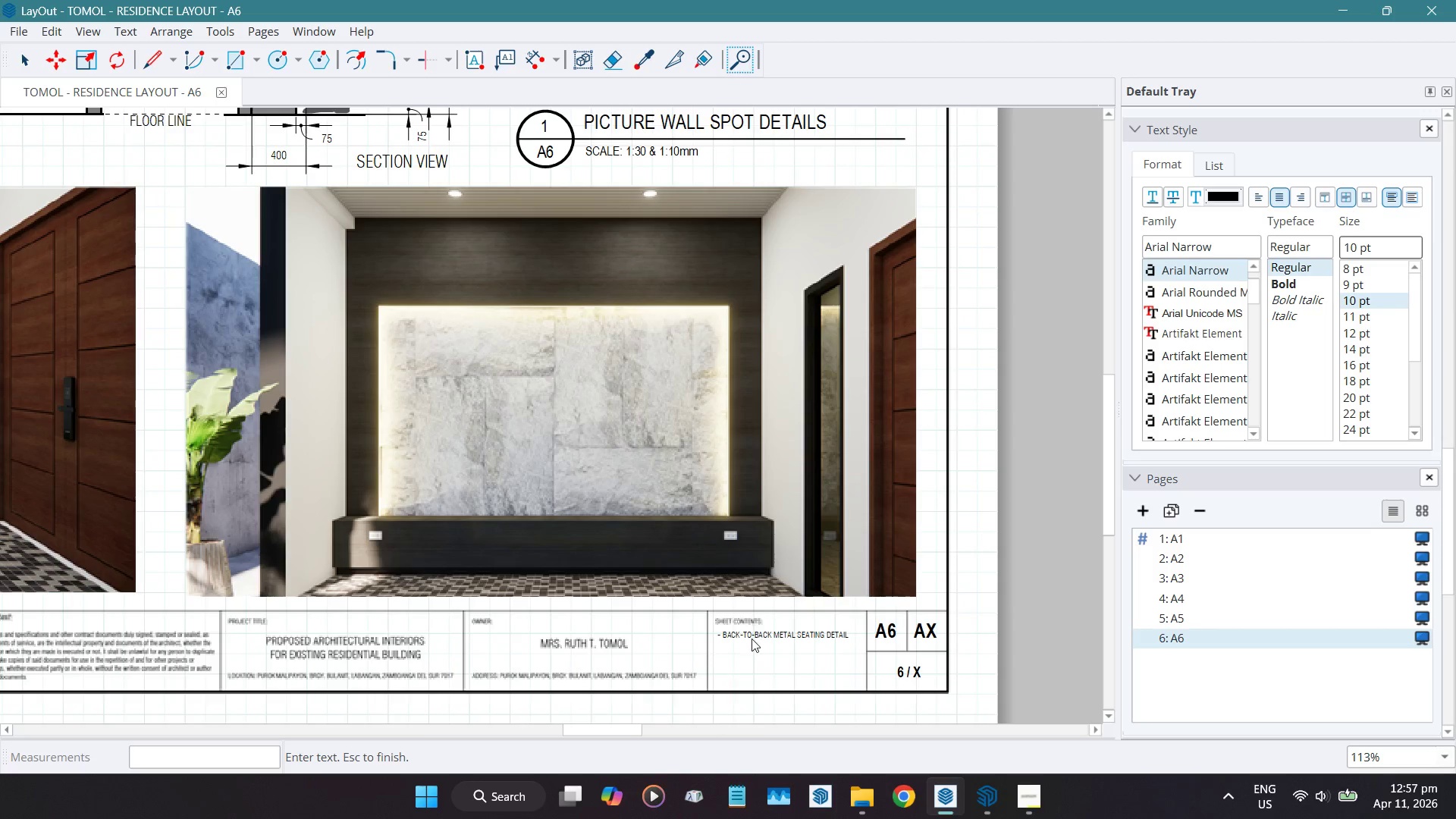 
double_click([752, 637])
 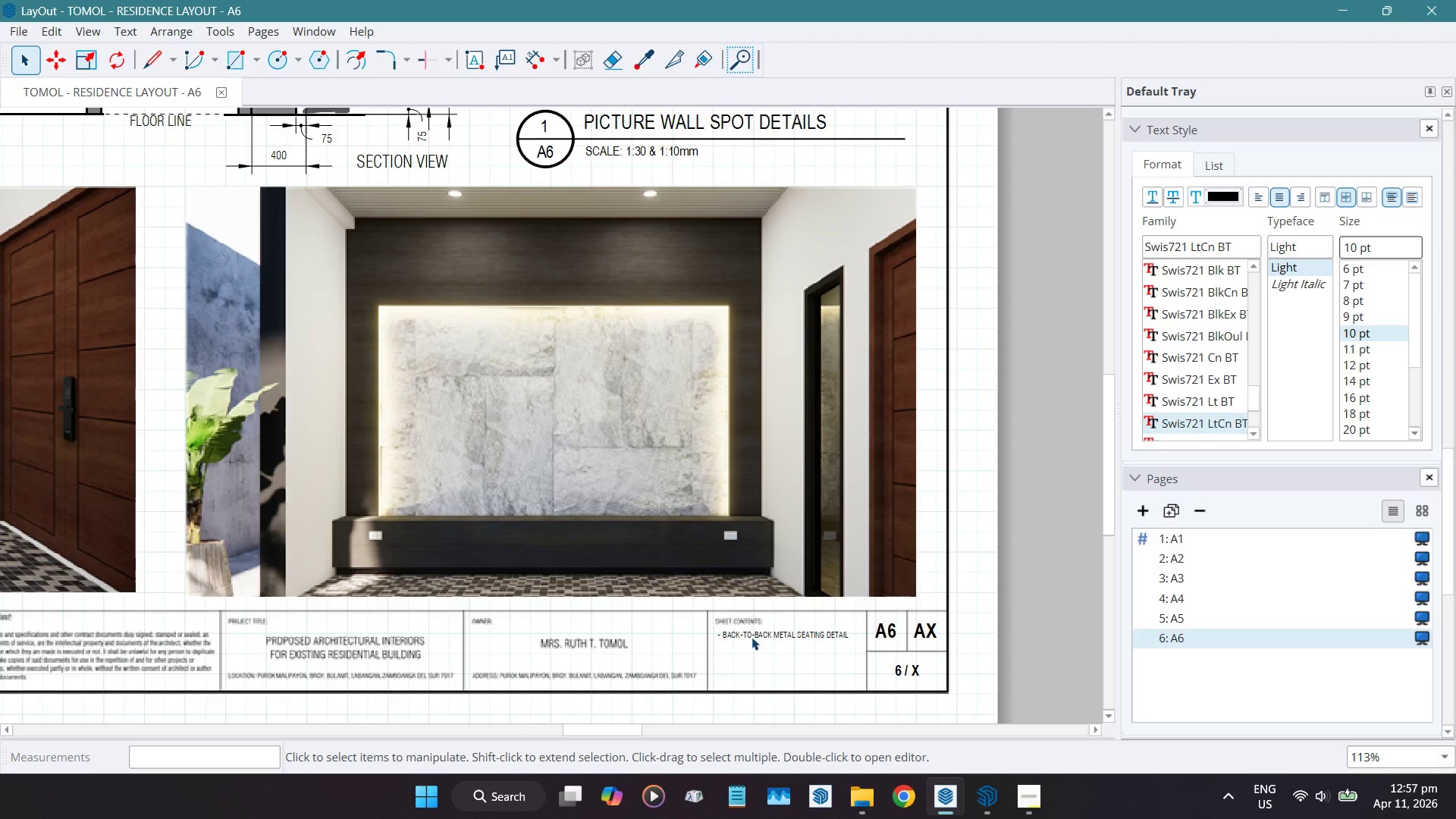 
double_click([752, 637])
 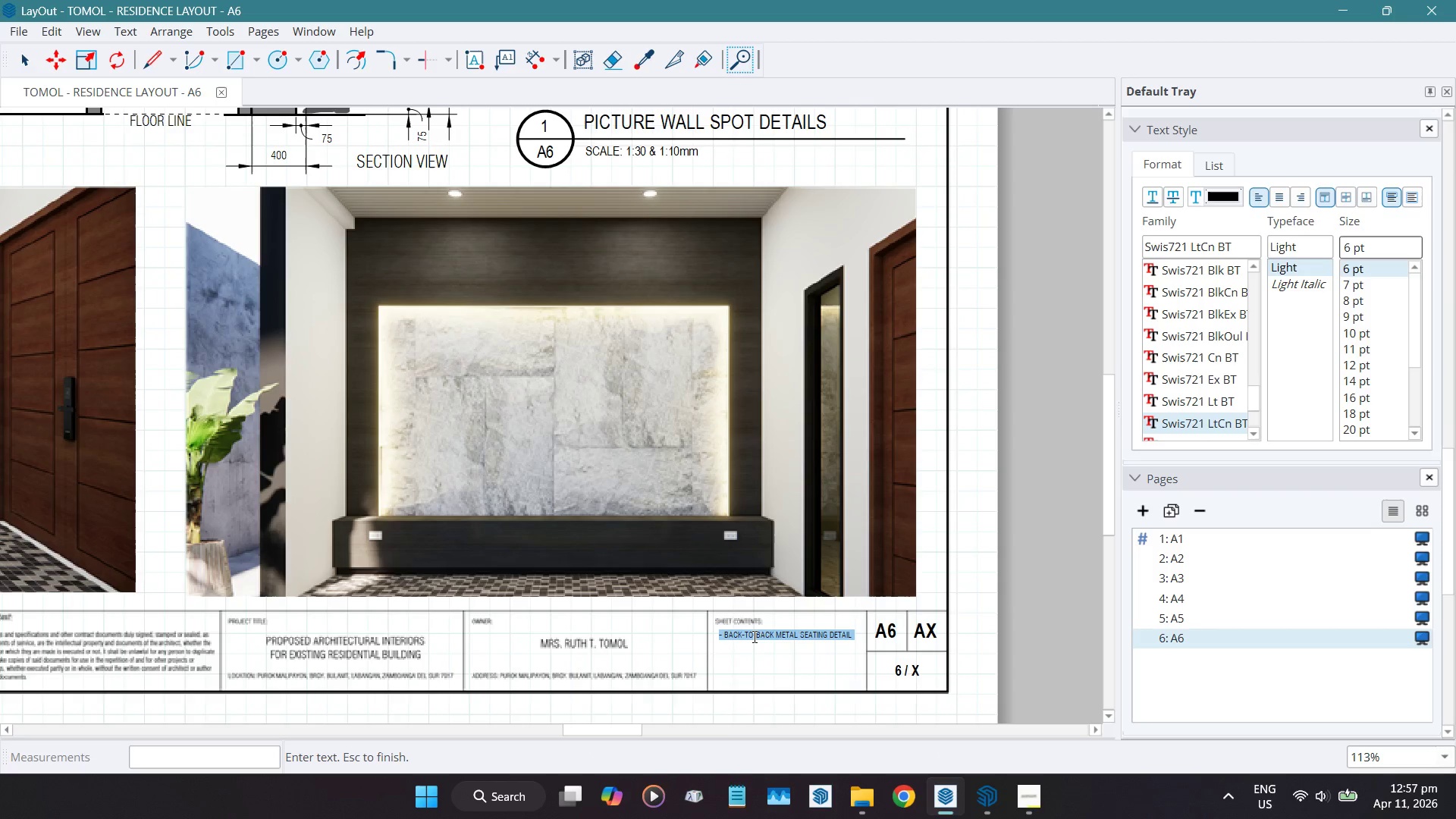 
type(- picture wall spot details)
 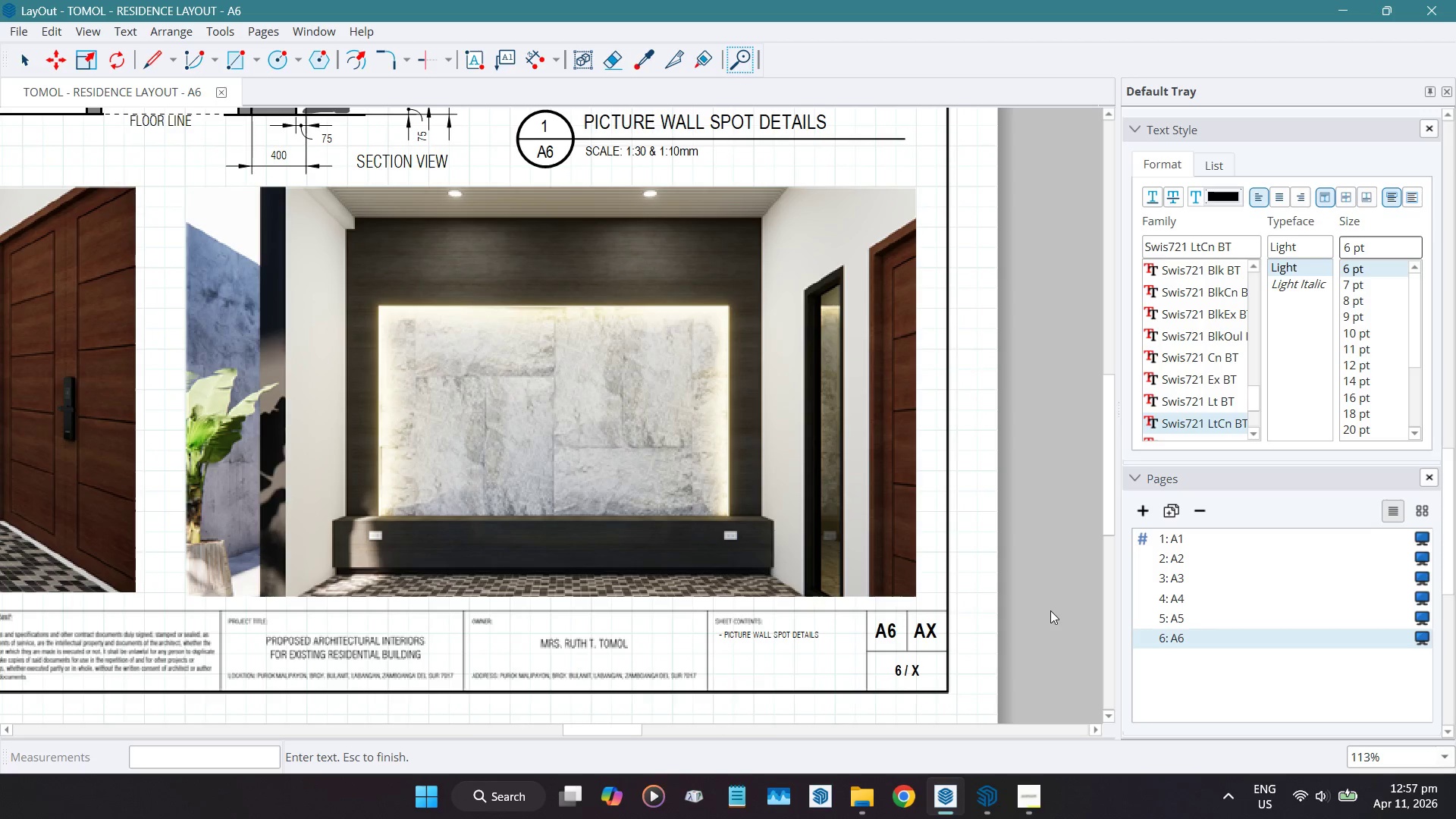 
wait(5.92)
 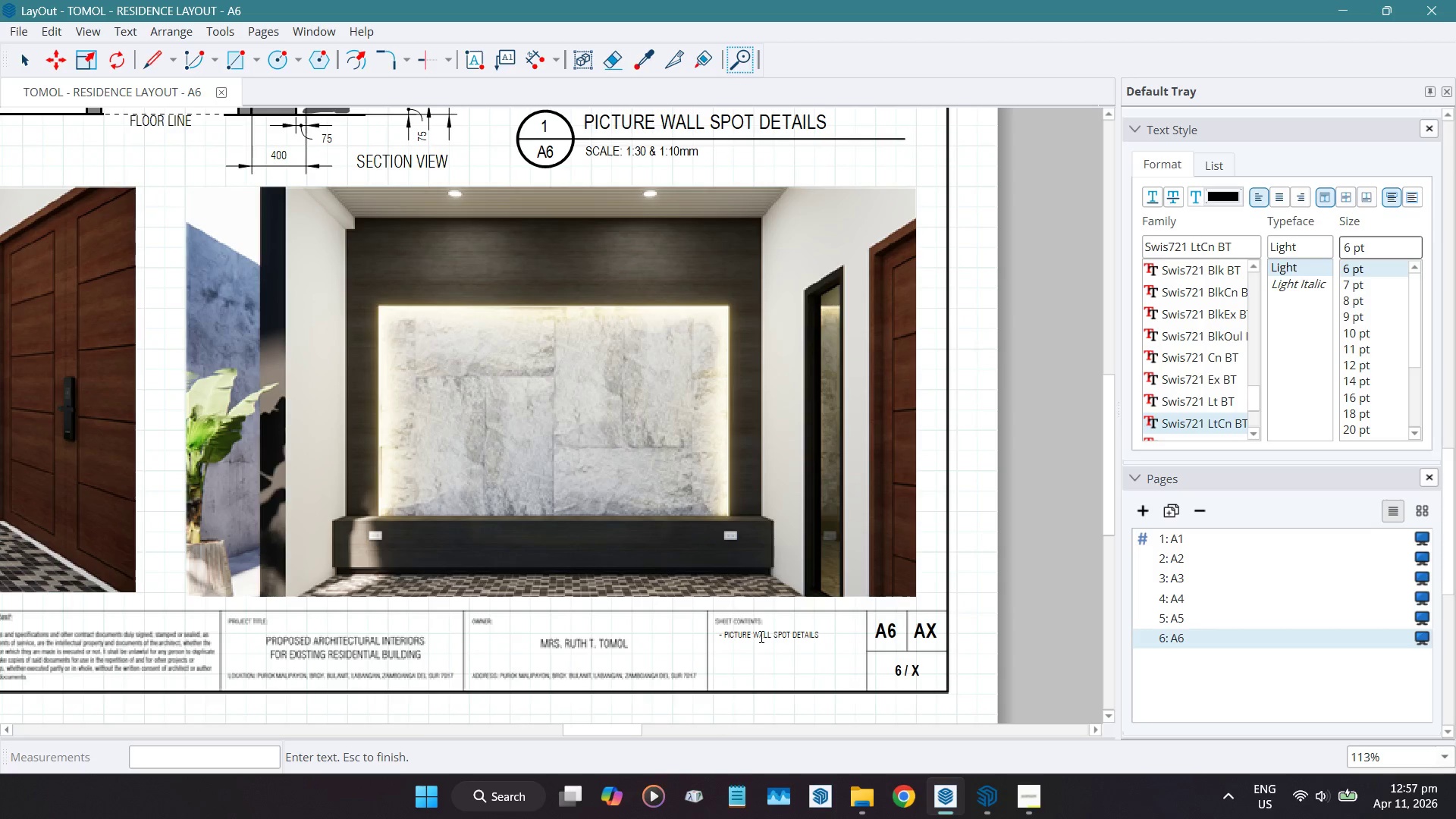 
hold_key(key=Backspace, duration=0.75)
 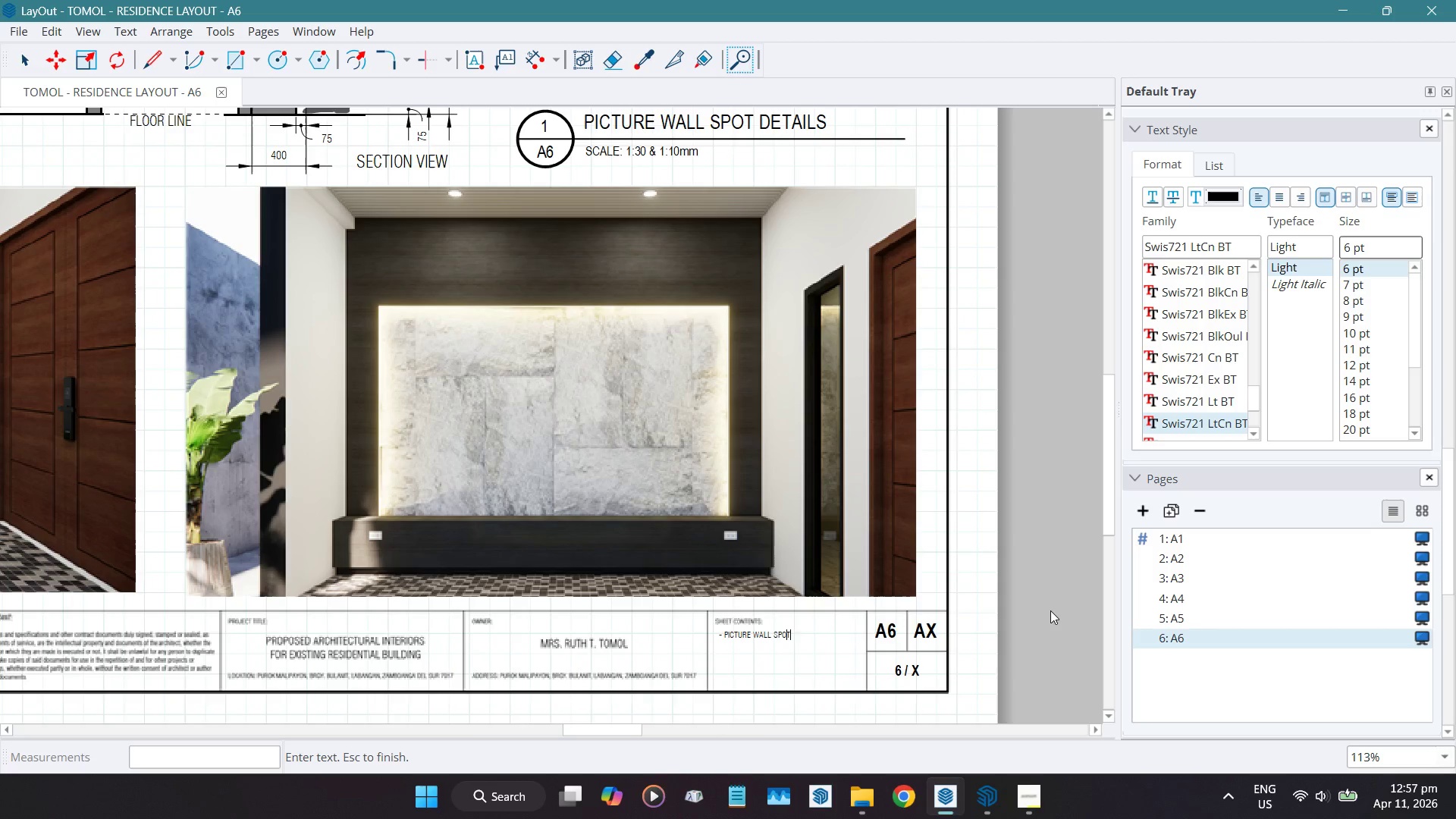 
key(Backspace)
key(Backspace)
key(Backspace)
key(Backspace)
type(blow-up details)
 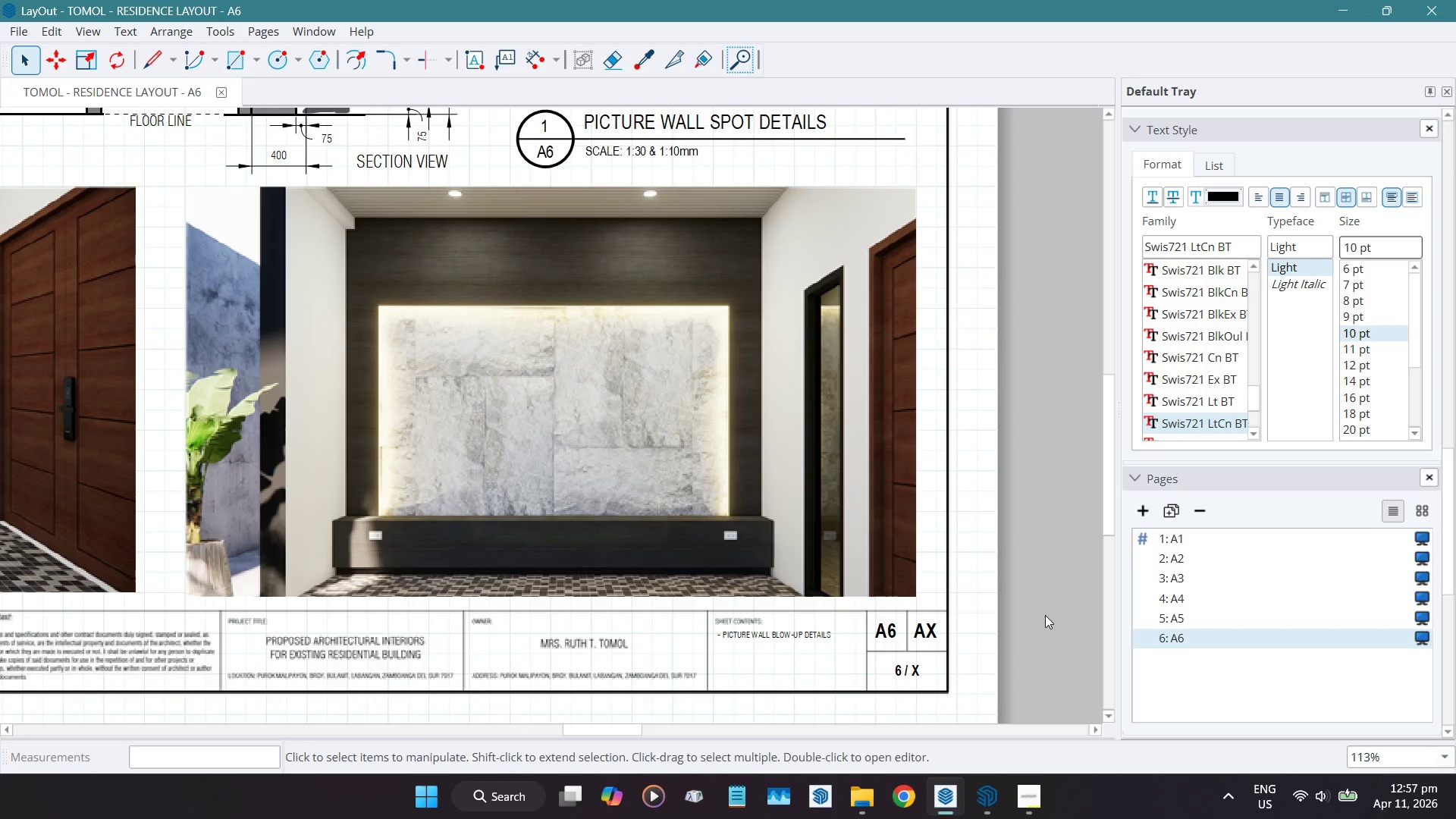 
scroll: coordinate [752, 713], scroll_direction: down, amount: 4.0
 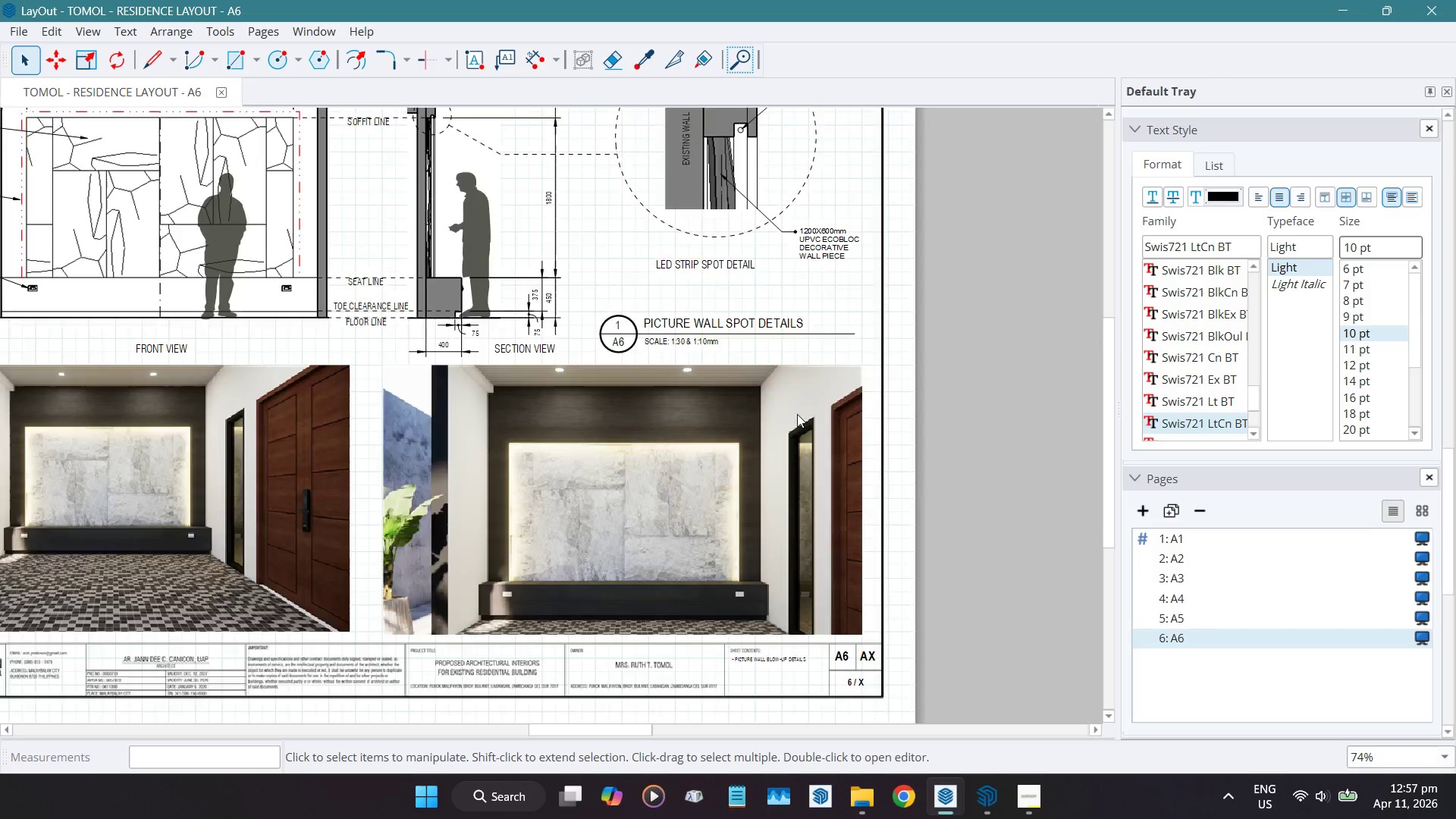 
scroll: coordinate [729, 347], scroll_direction: up, amount: 5.0
 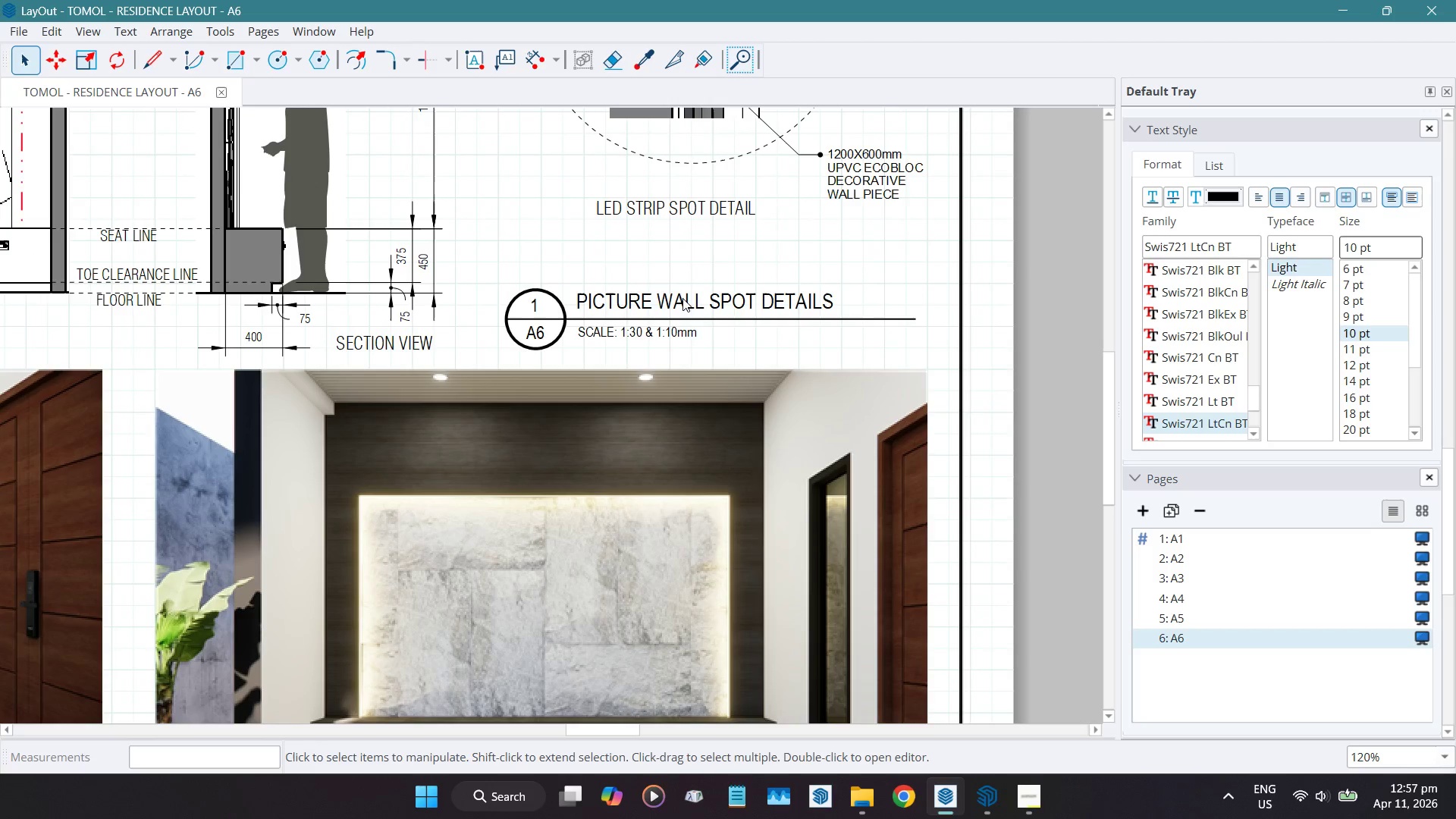 
double_click([682, 298])
 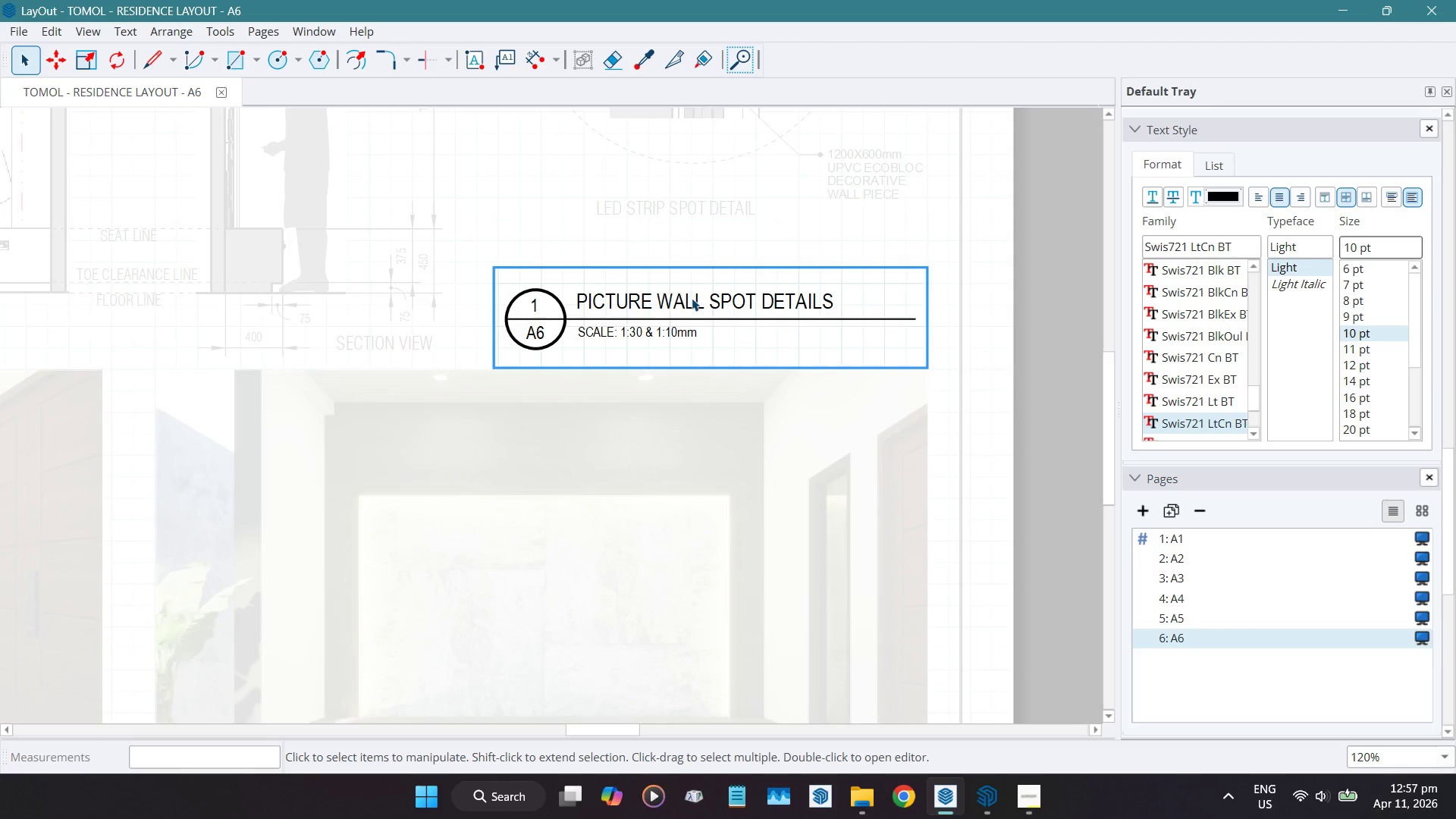 
double_click([692, 298])
 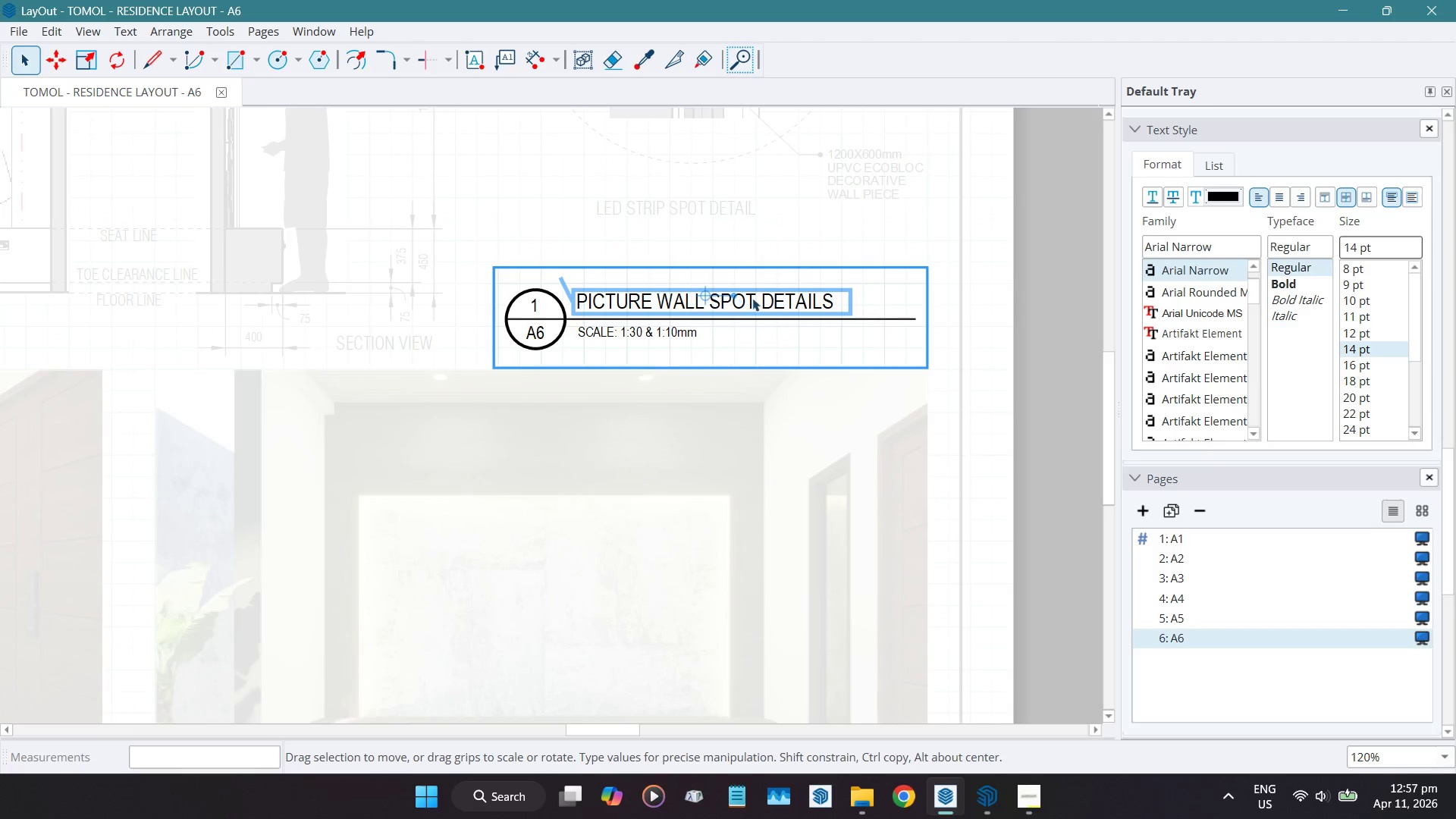 
double_click([746, 300])
 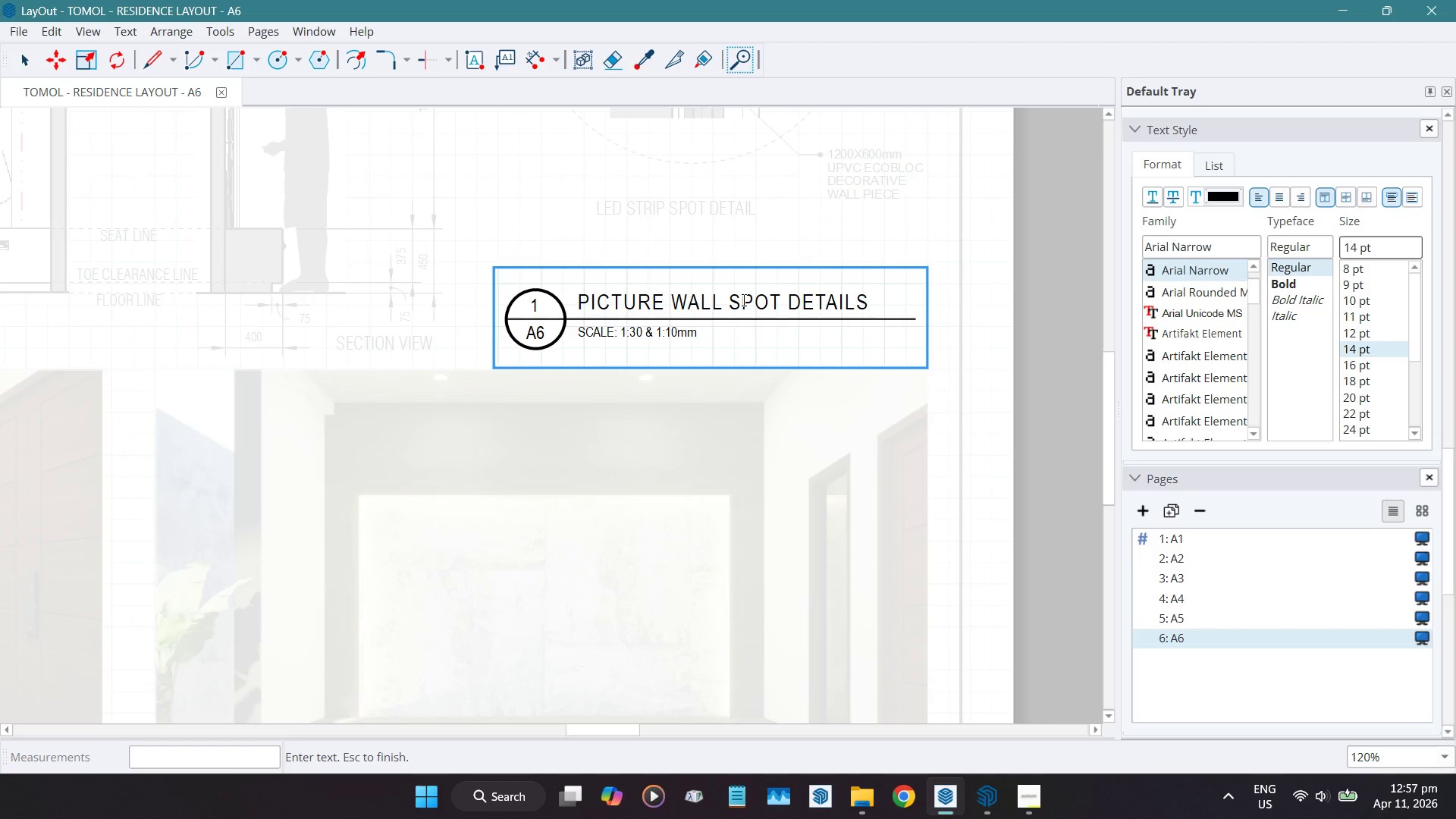 
double_click([742, 300])
 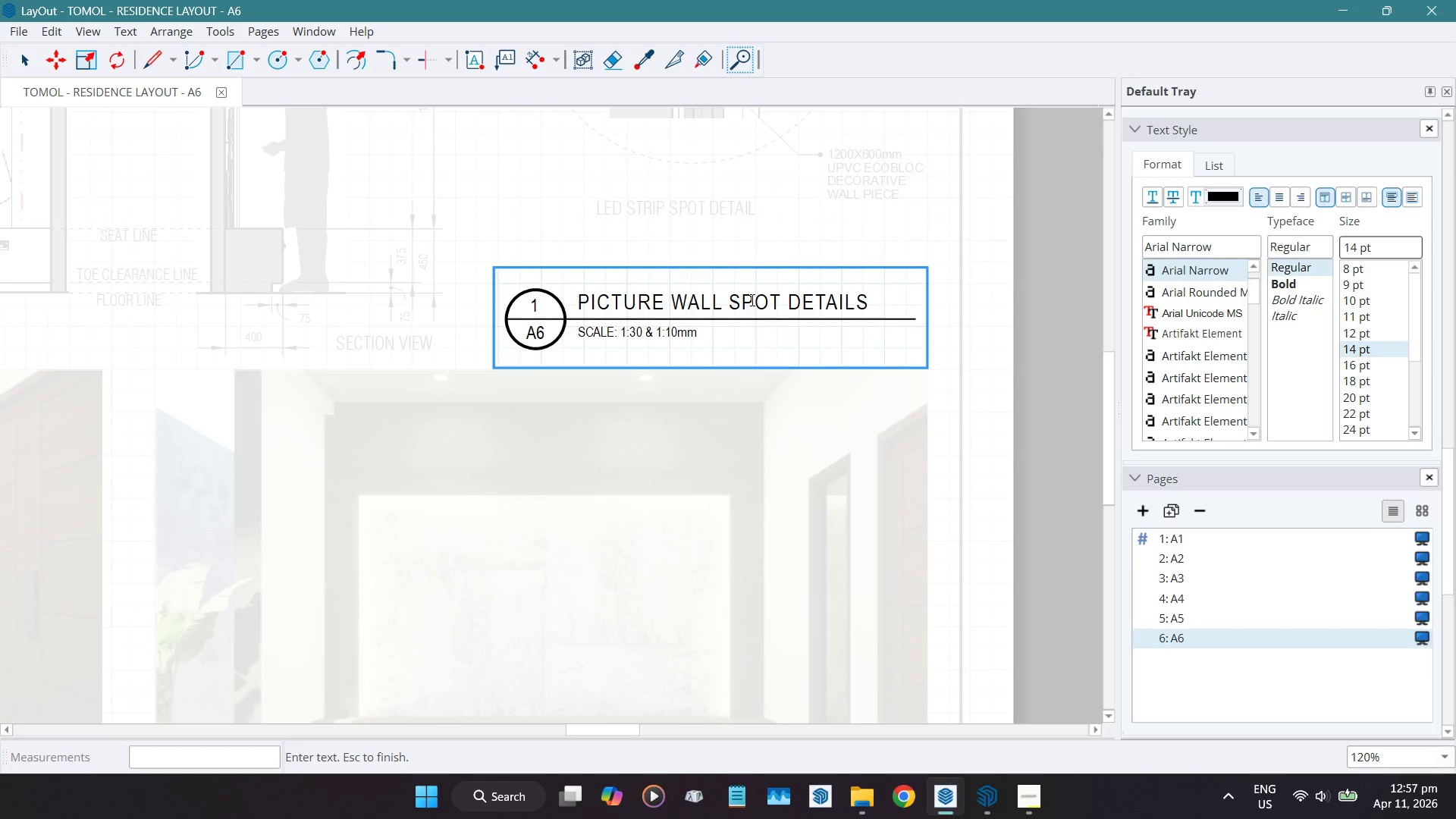 
double_click([751, 300])
 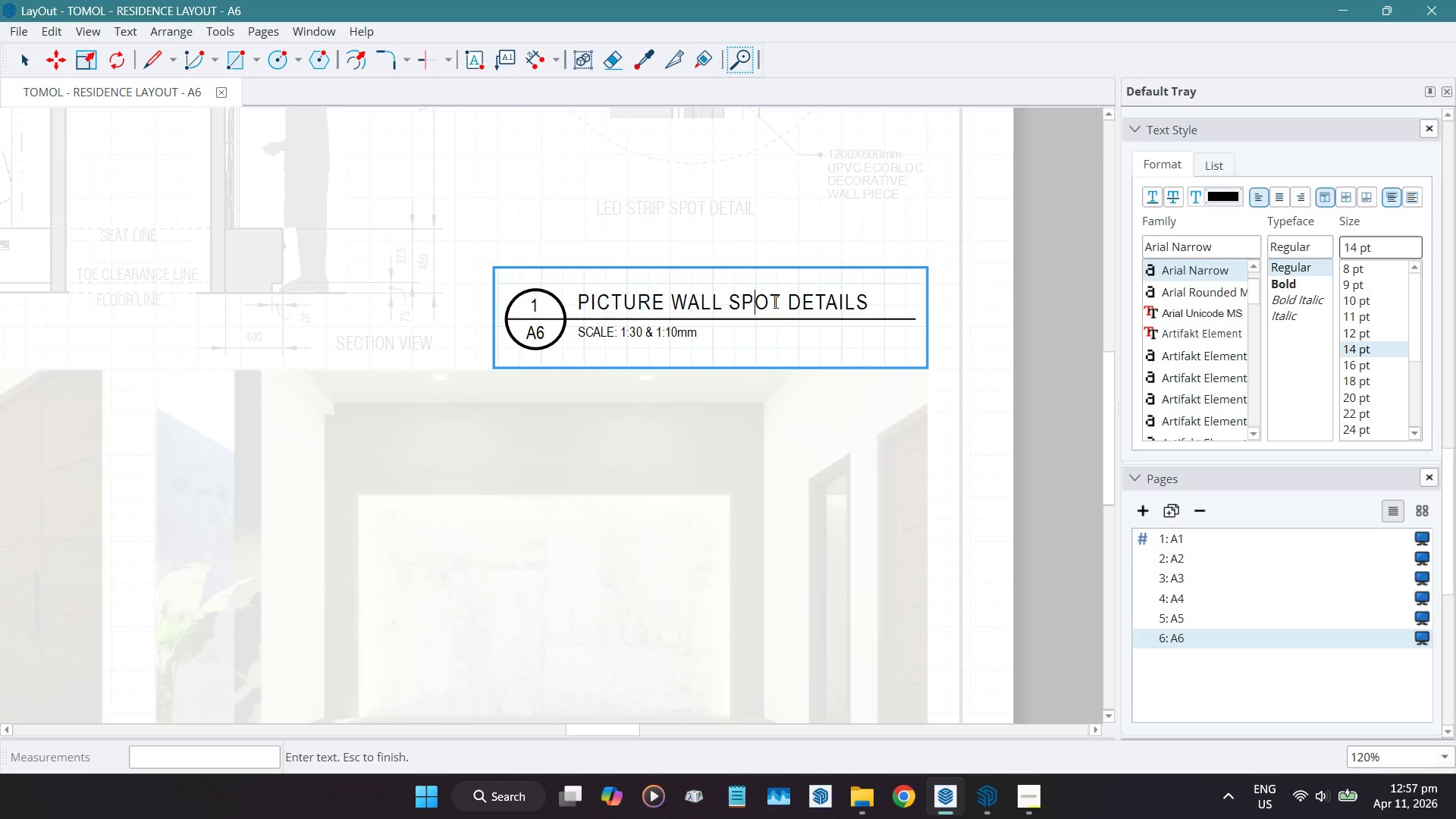 
left_click([777, 301])
 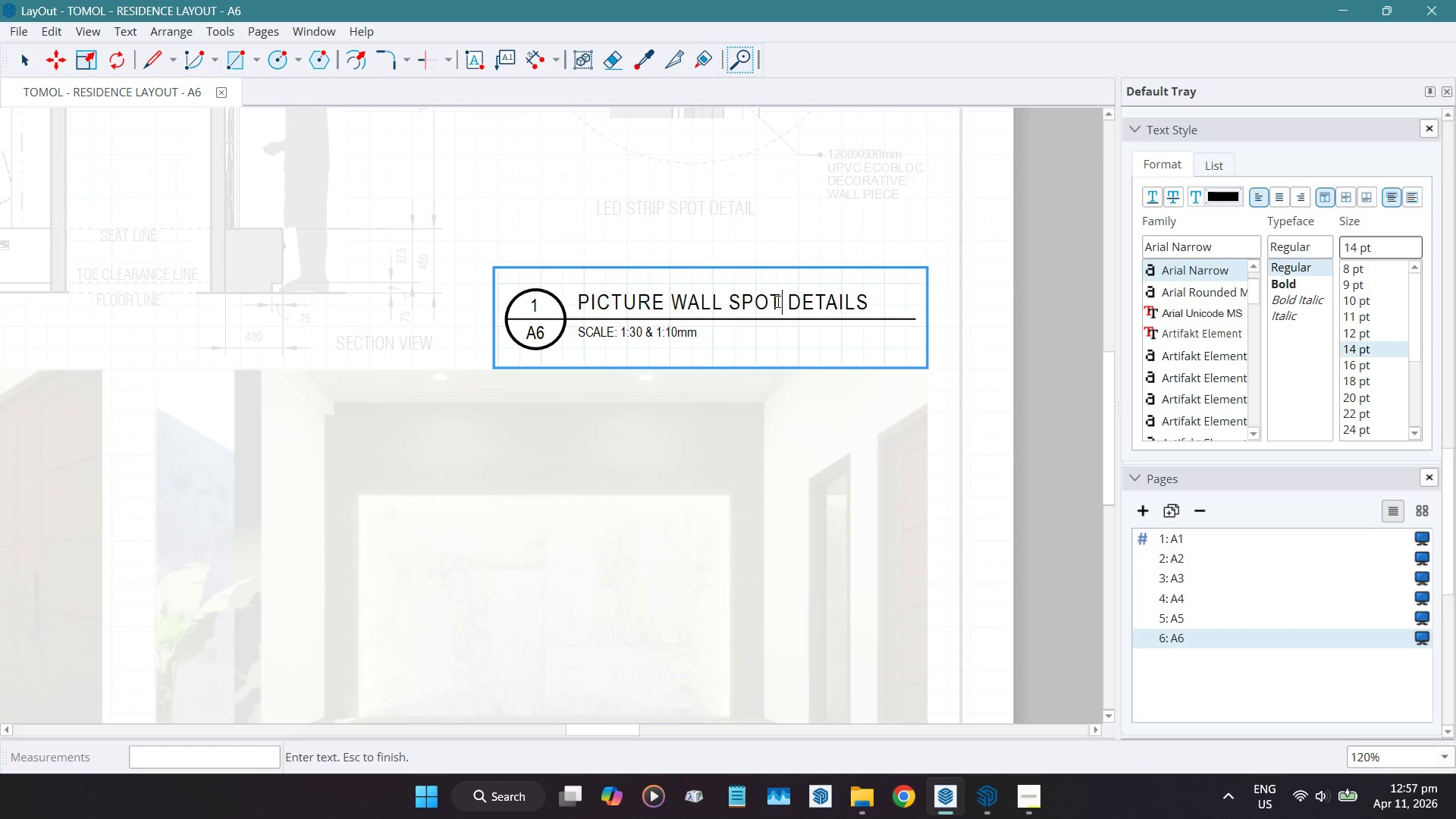 
key(Backspace)
key(Backspace)
key(Backspace)
key(Backspace)
type(blow-up)
 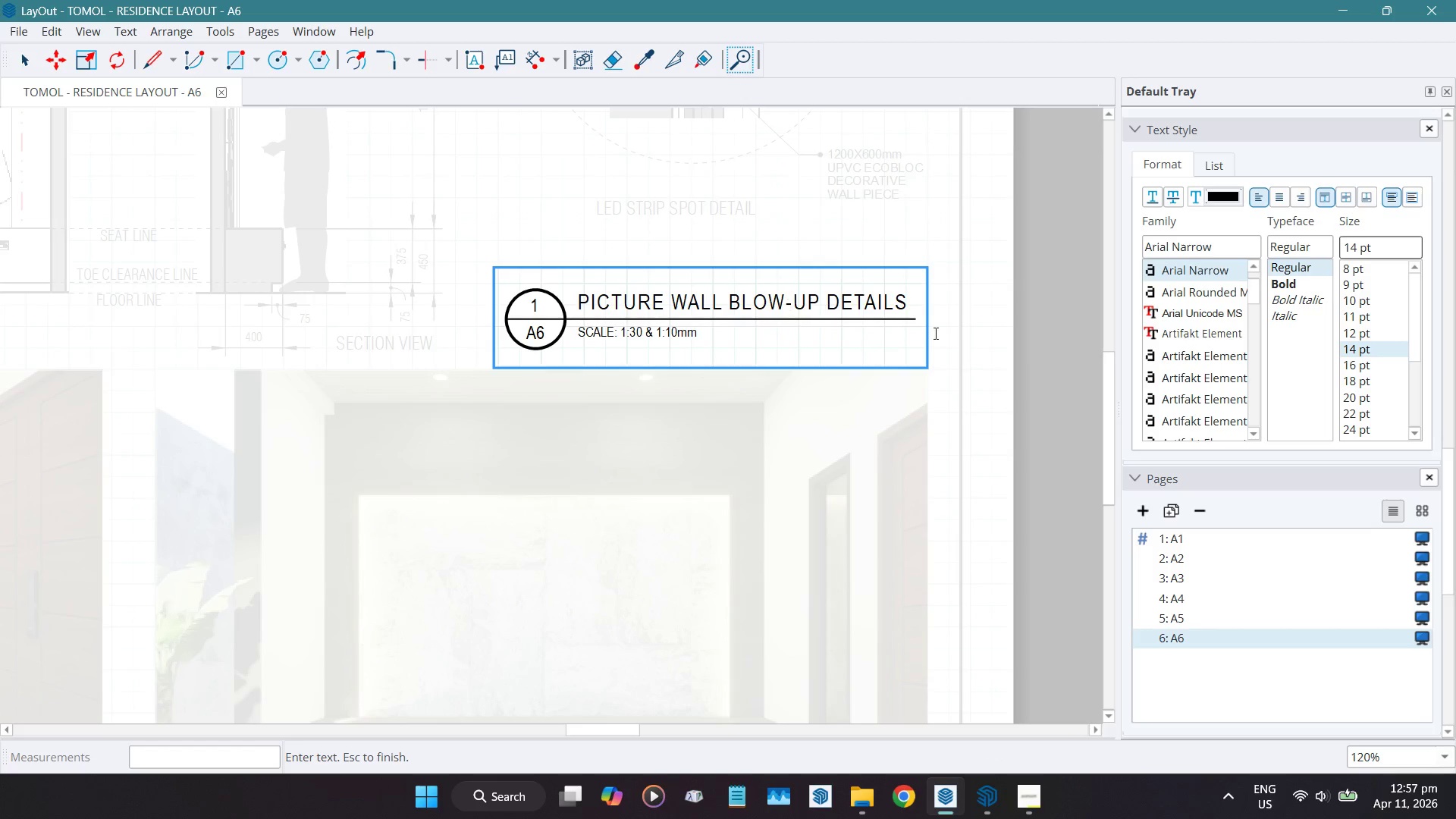 
left_click([1072, 353])
 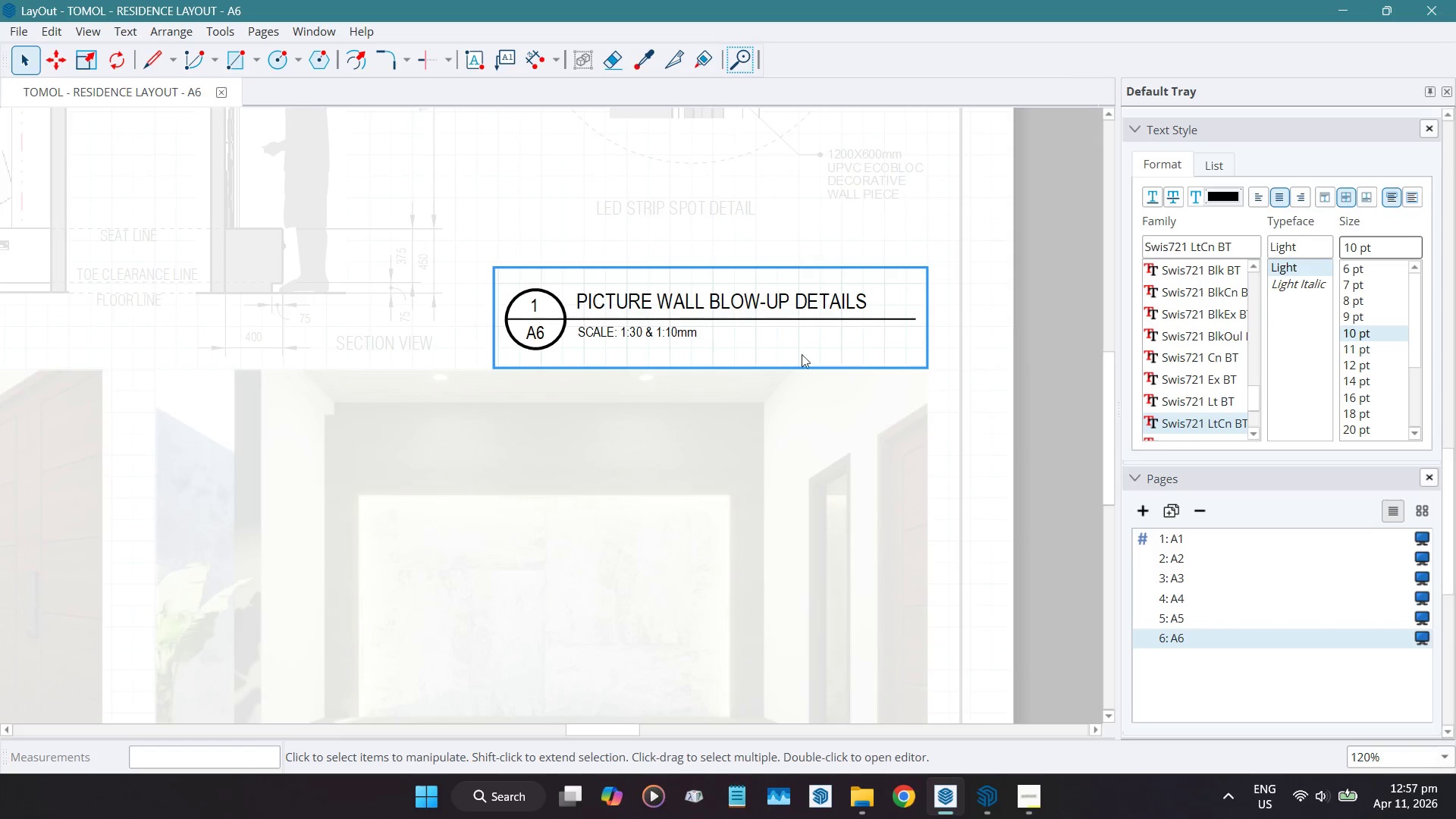 
left_click([1035, 314])
 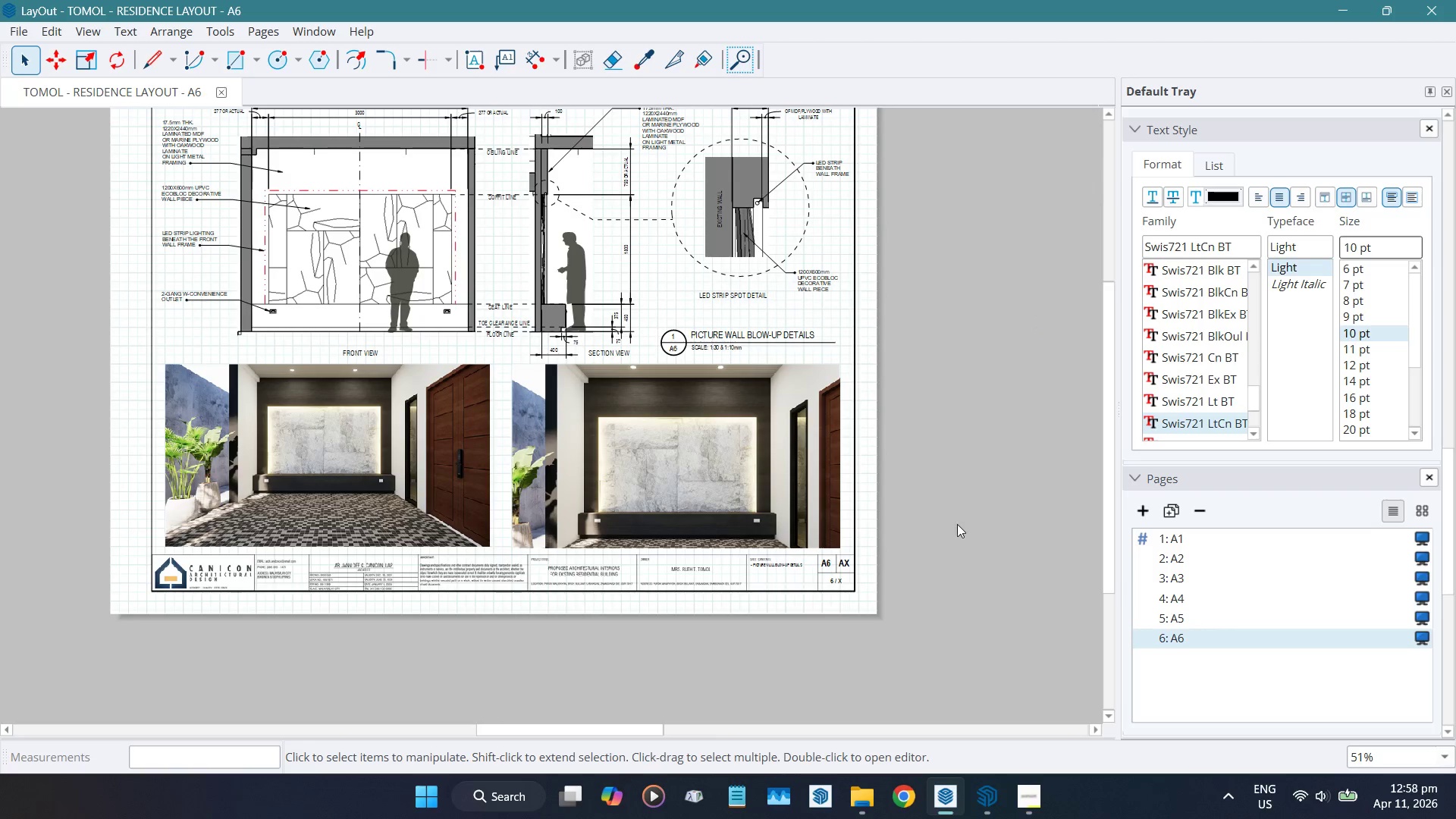 
scroll: coordinate [847, 421], scroll_direction: down, amount: 9.0
 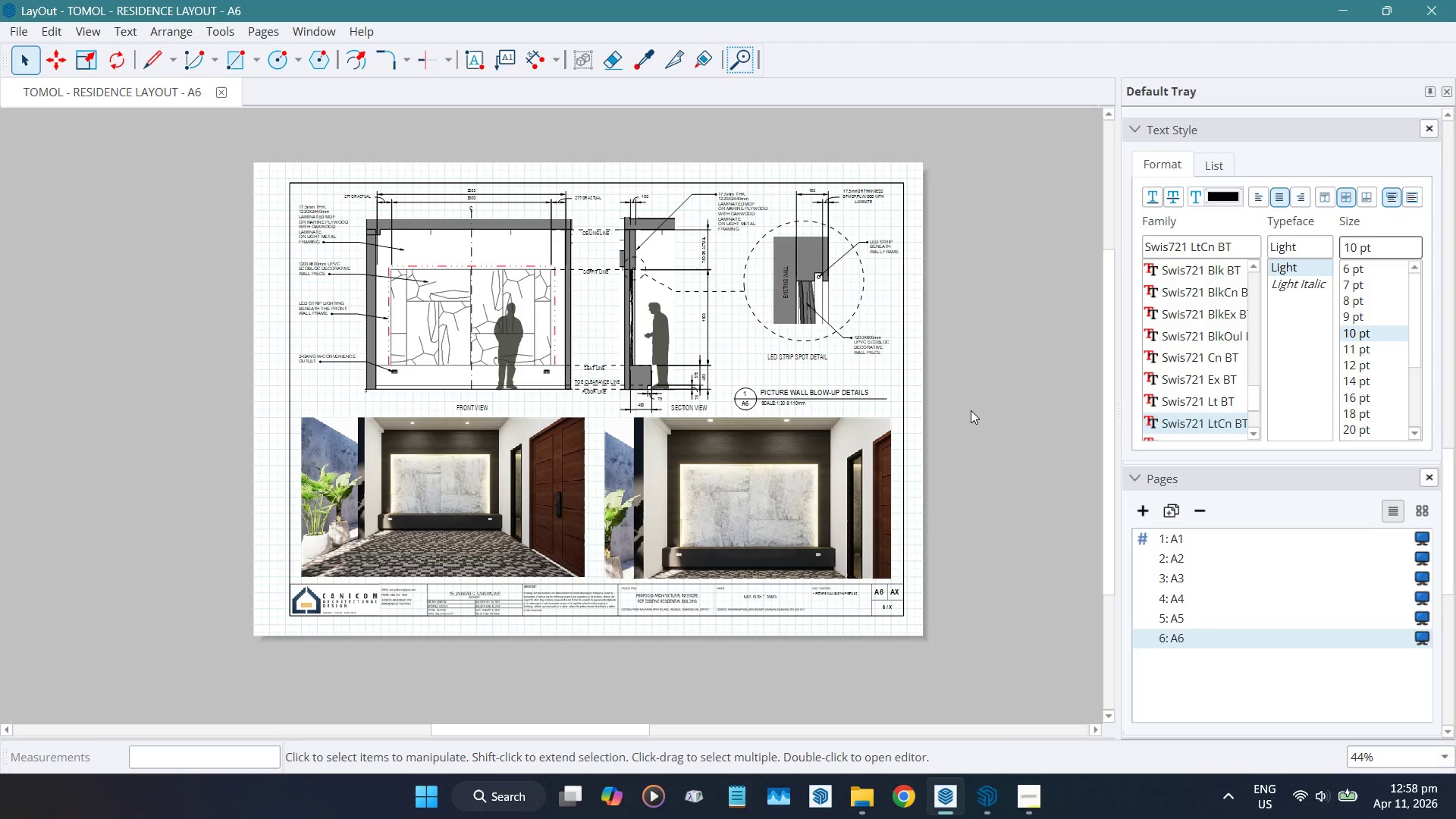 
wait(10.43)
 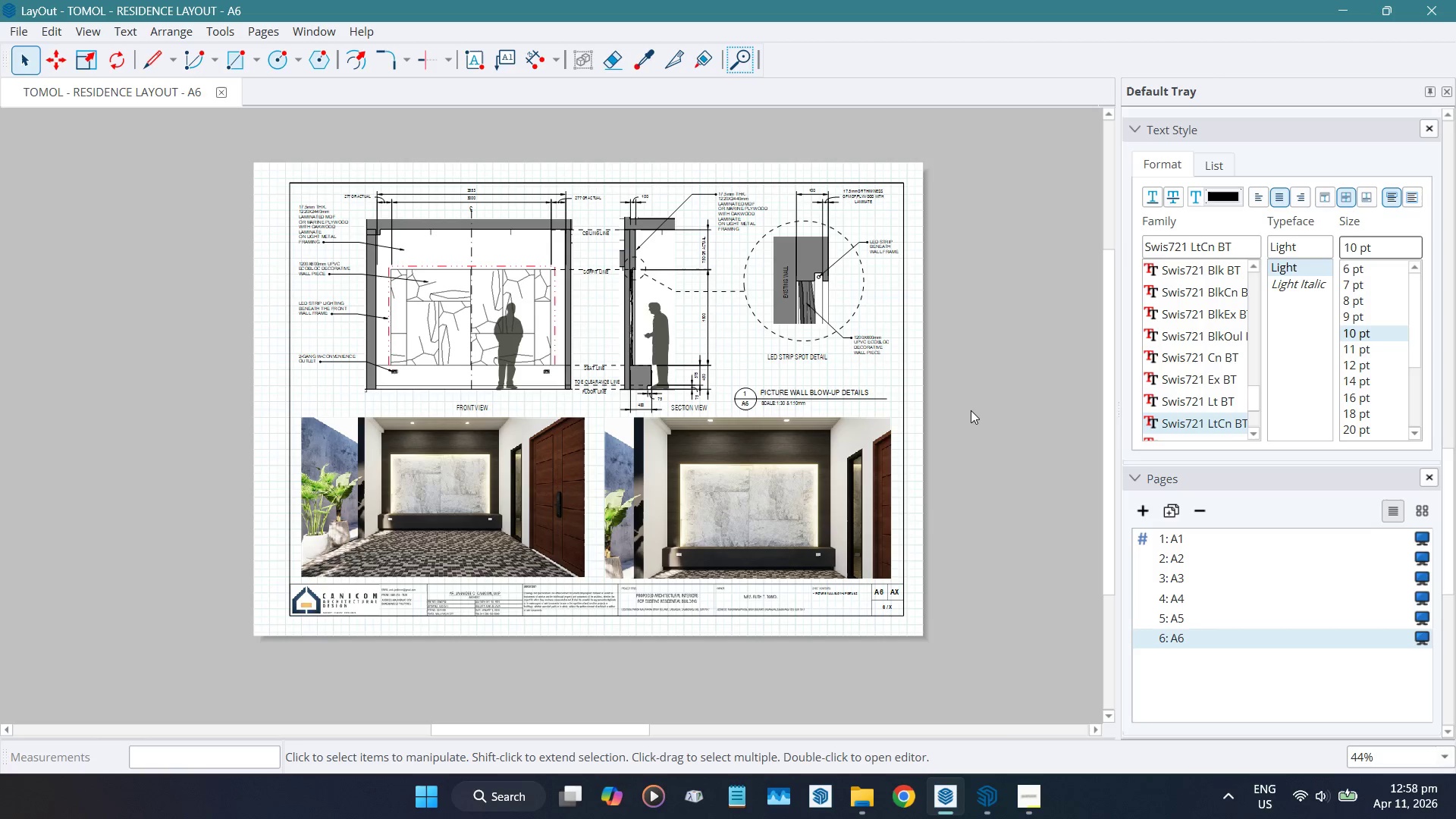 
left_click([1182, 537])
 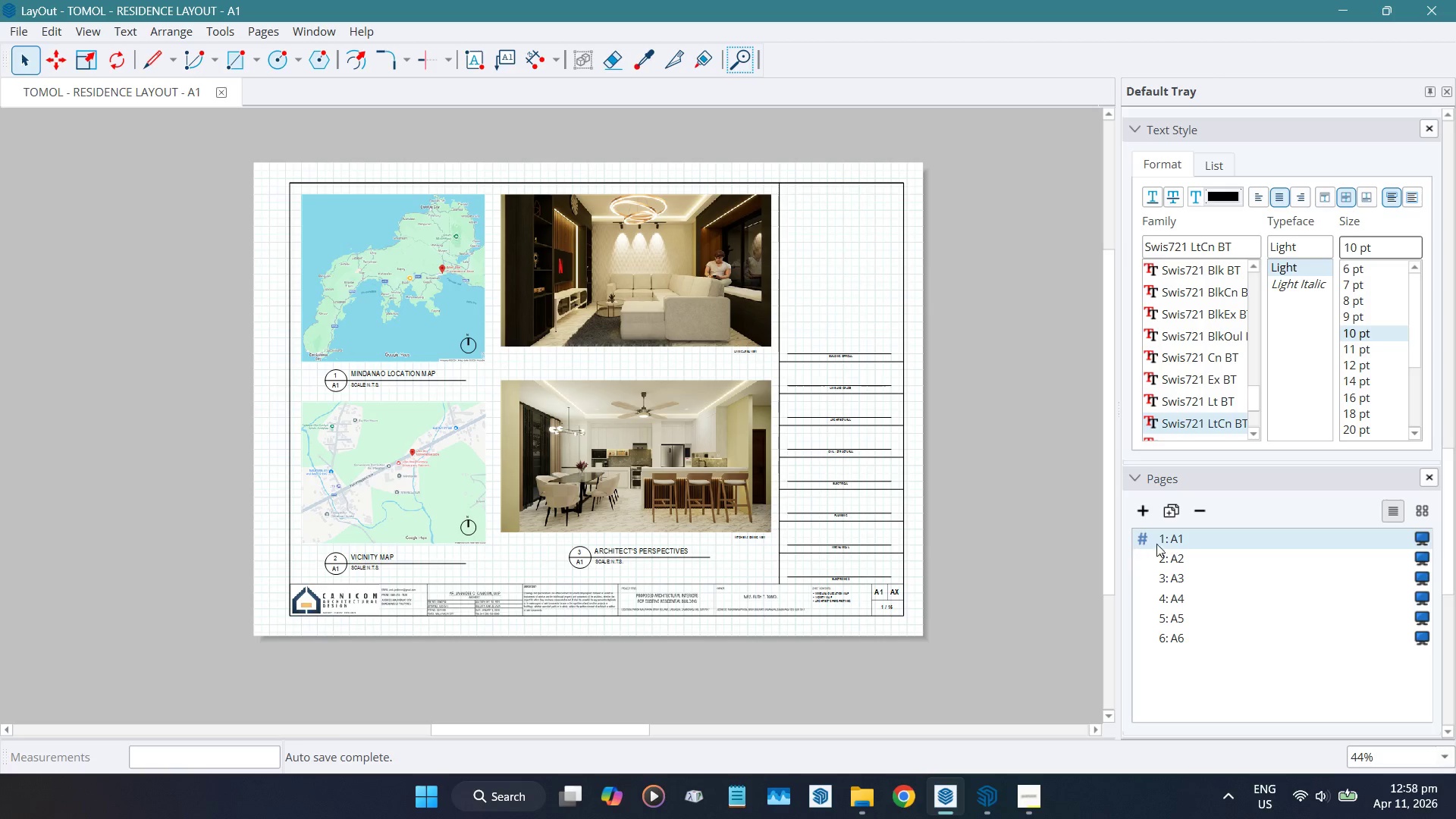 
wait(5.14)
 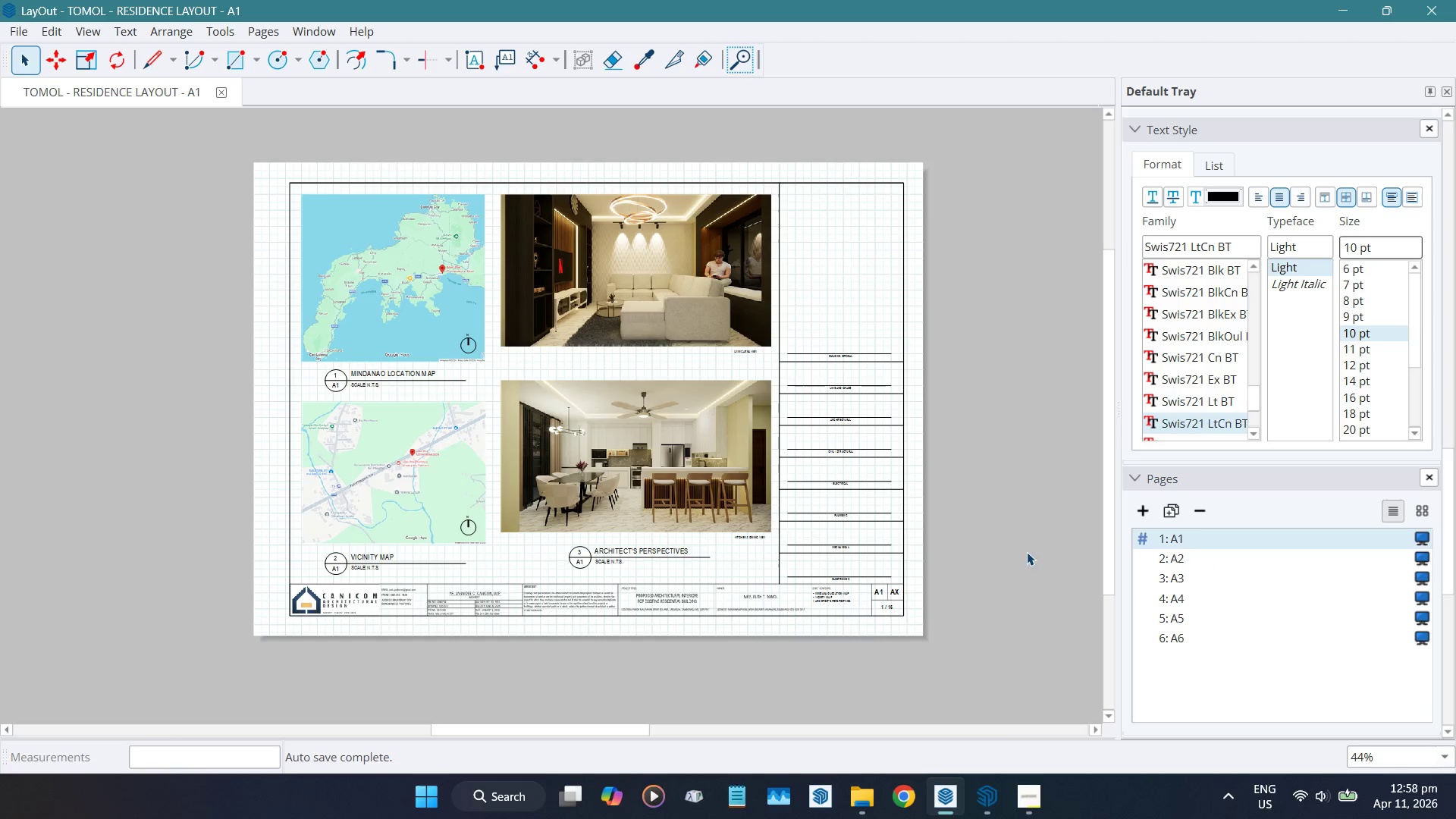 
left_click([1178, 560])
 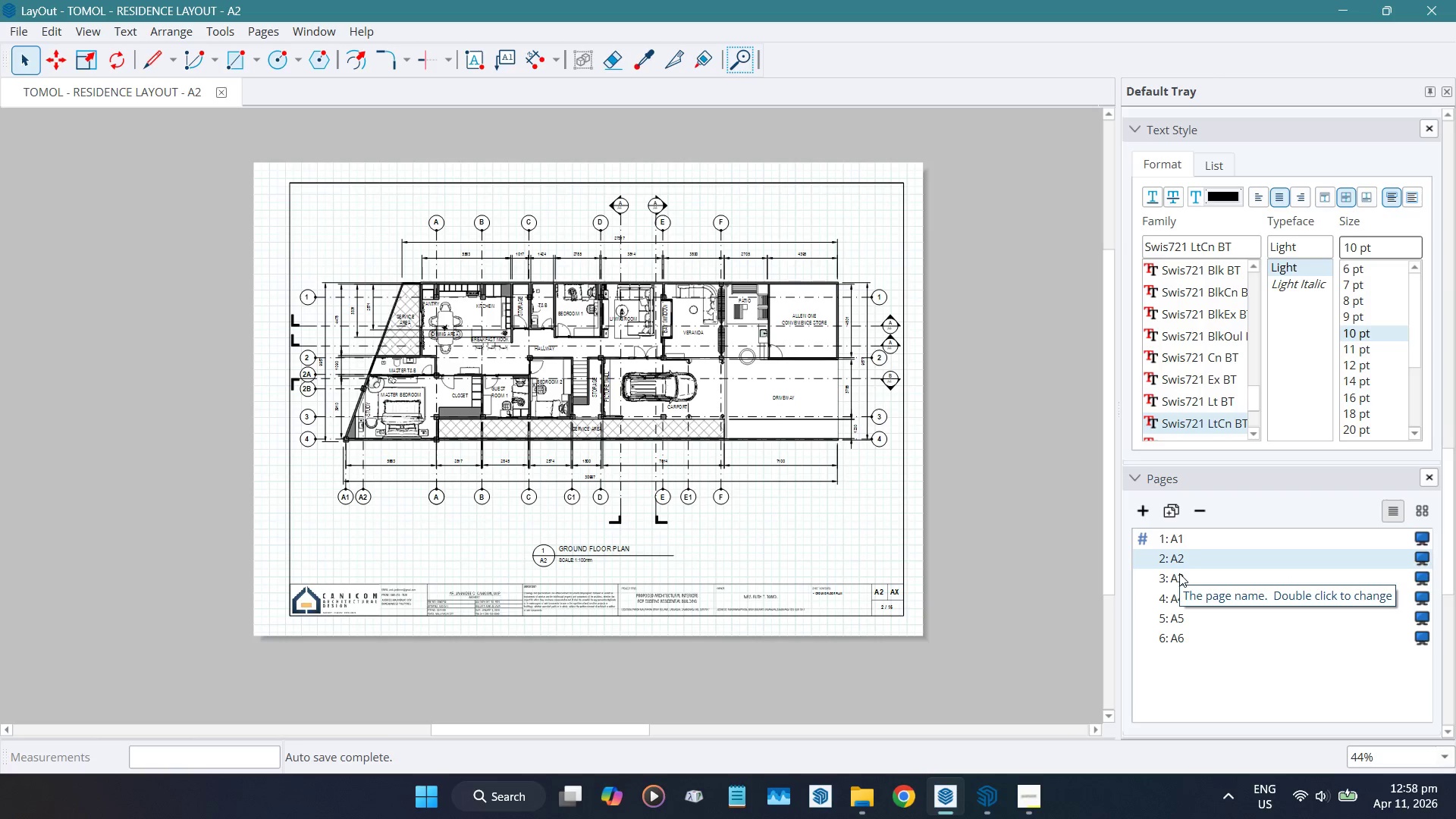 
left_click([1179, 573])
 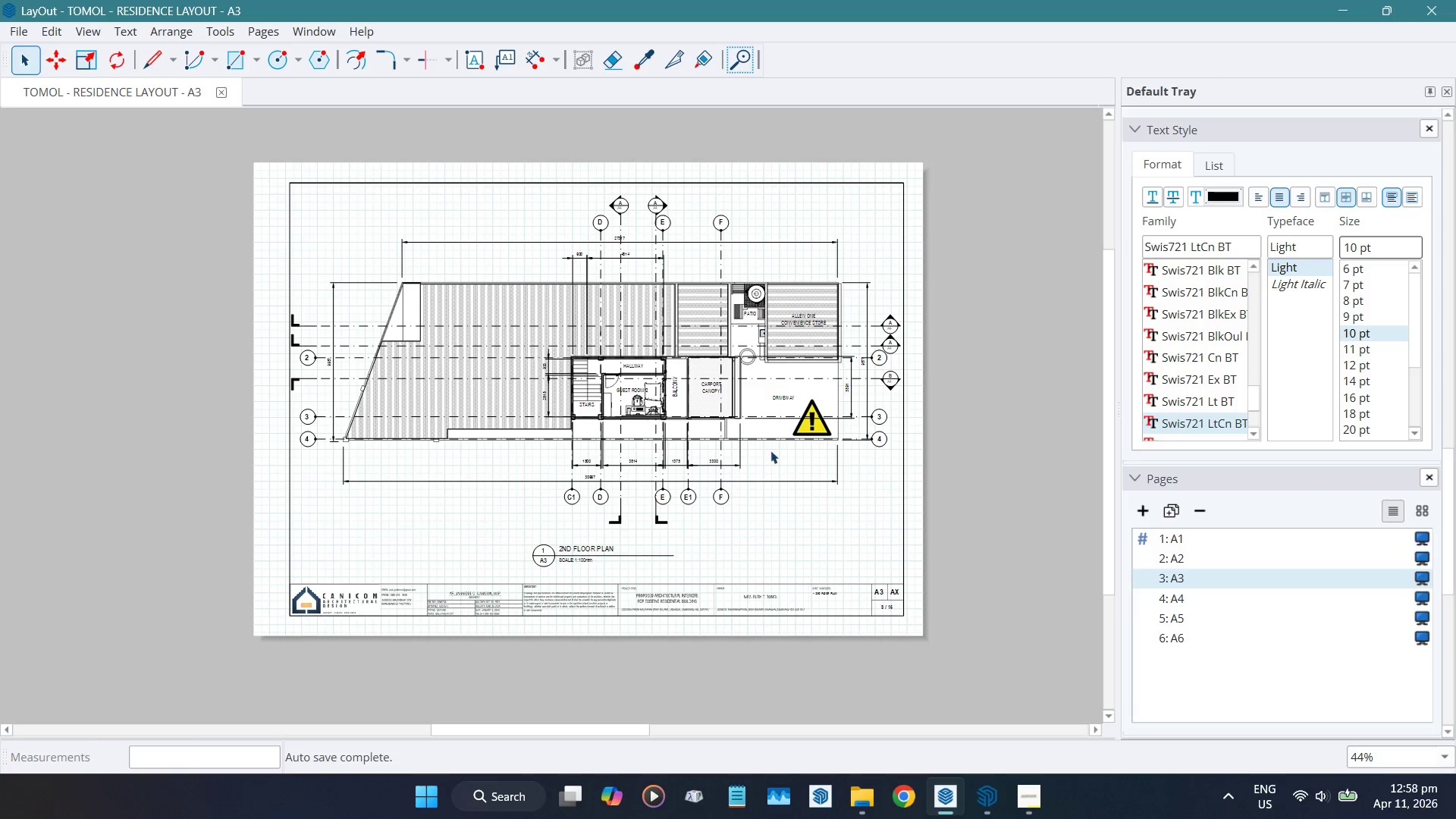 
right_click([752, 395])
 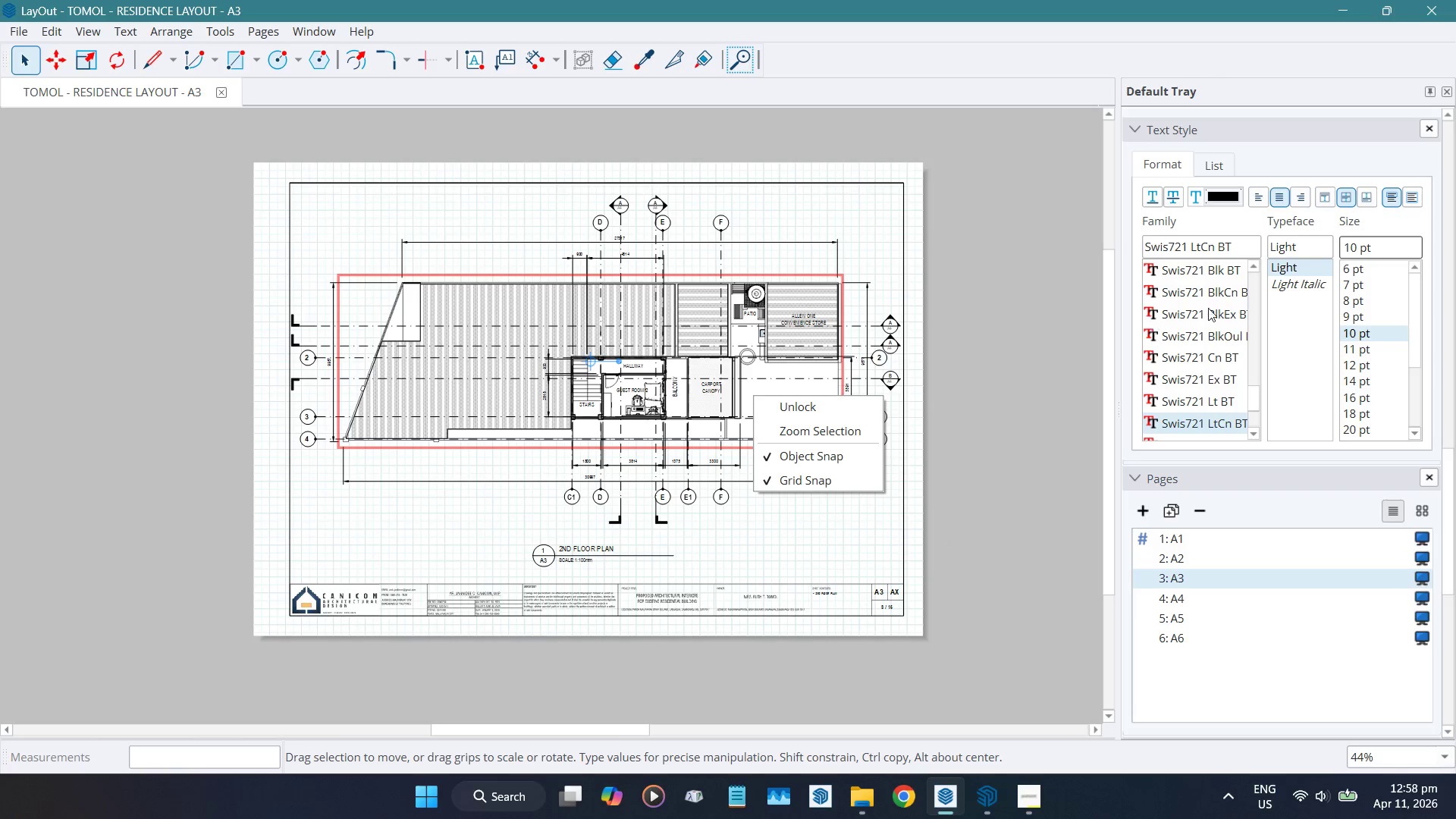 
scroll: coordinate [1381, 288], scroll_direction: up, amount: 2.0
 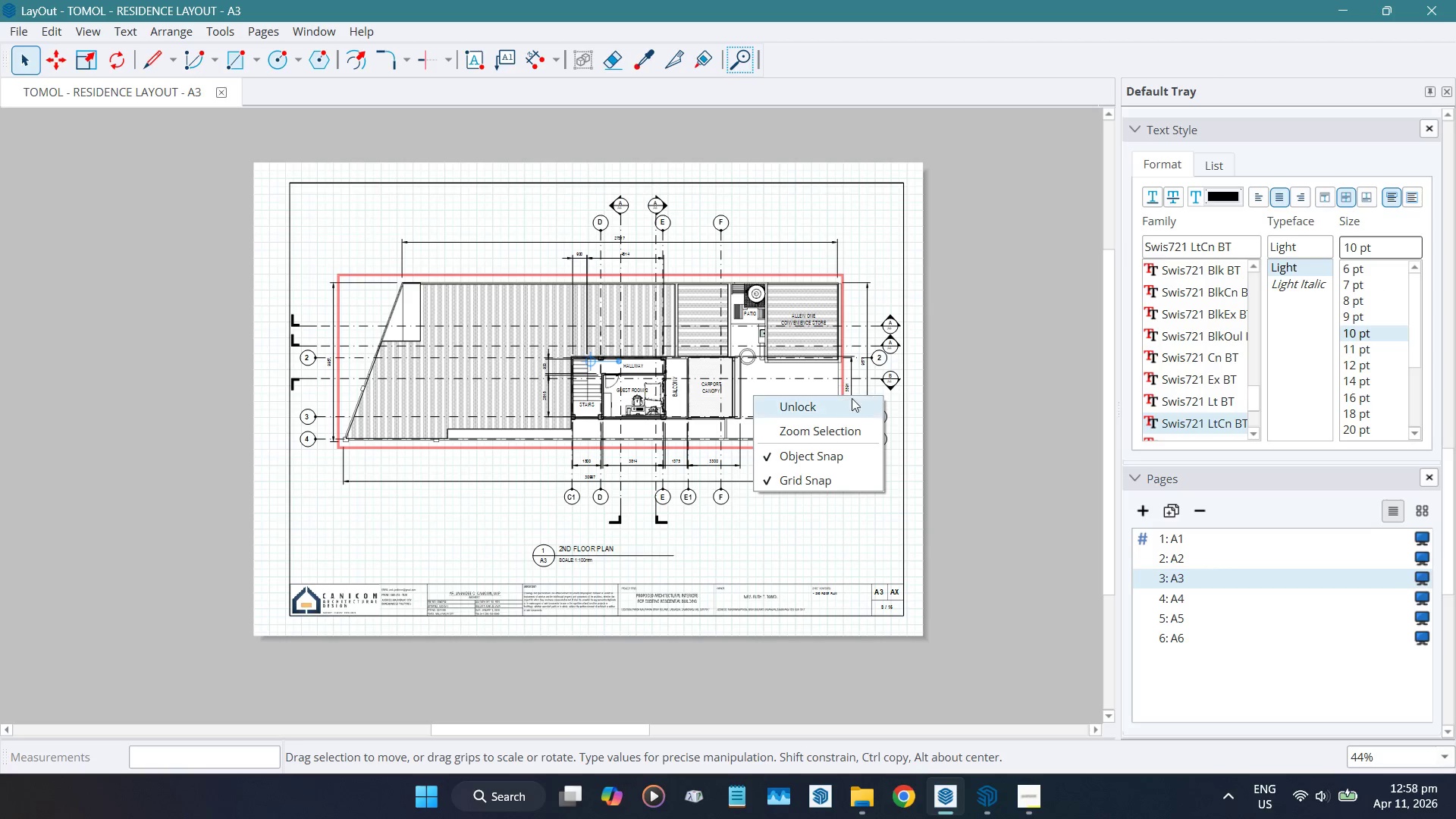 
left_click([797, 400])
 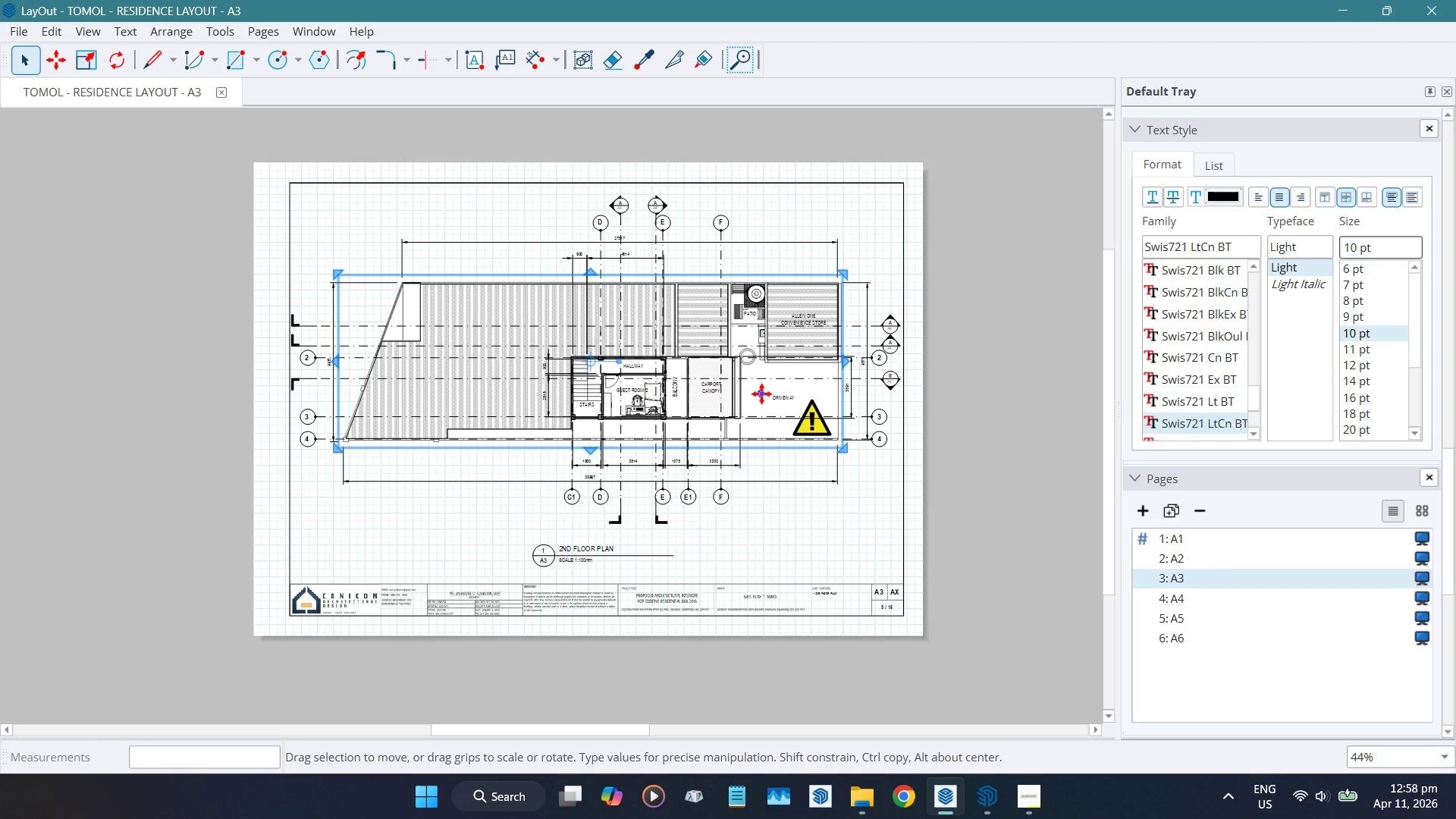 
right_click([760, 393])
 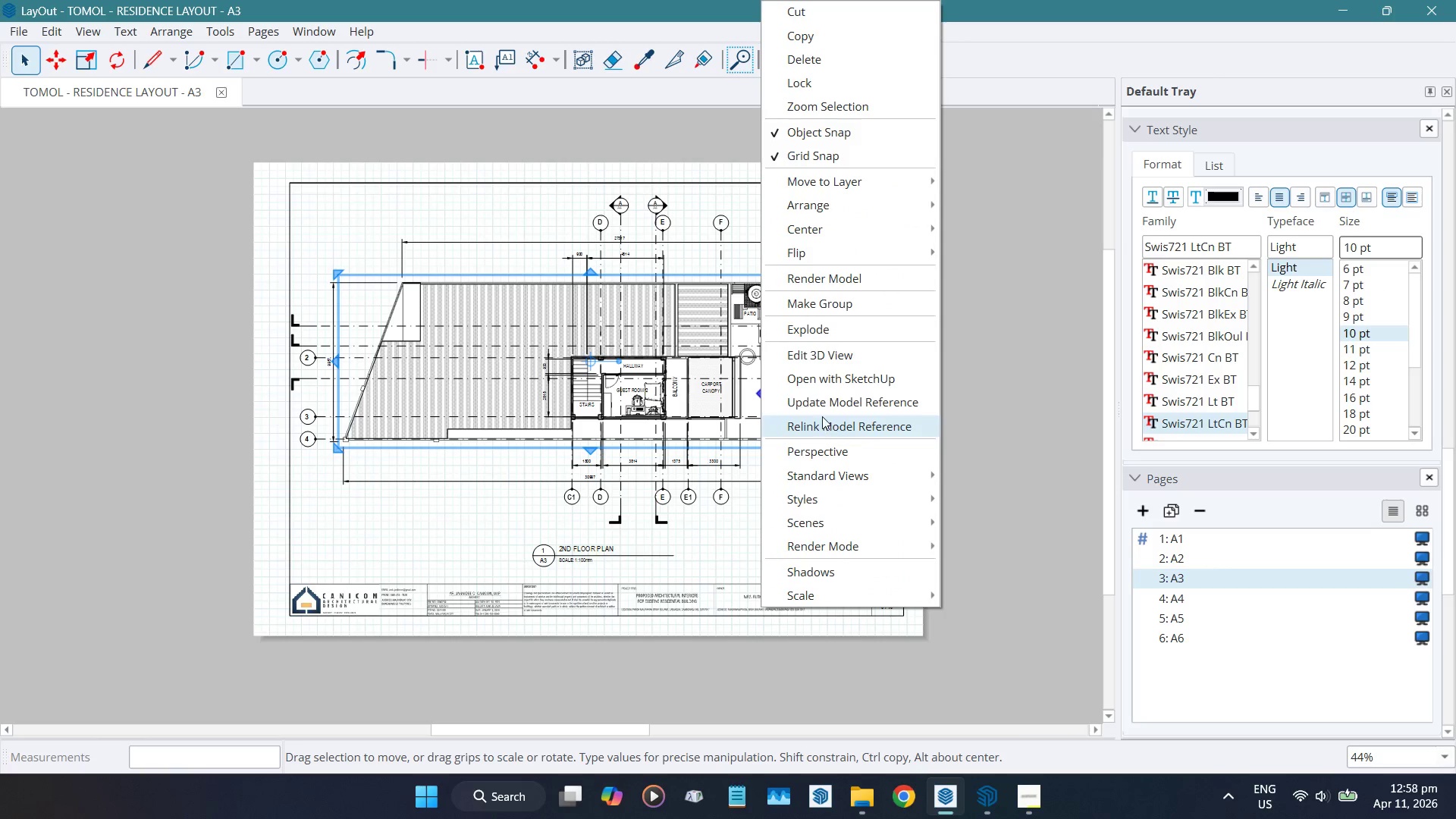 
left_click([824, 408])
 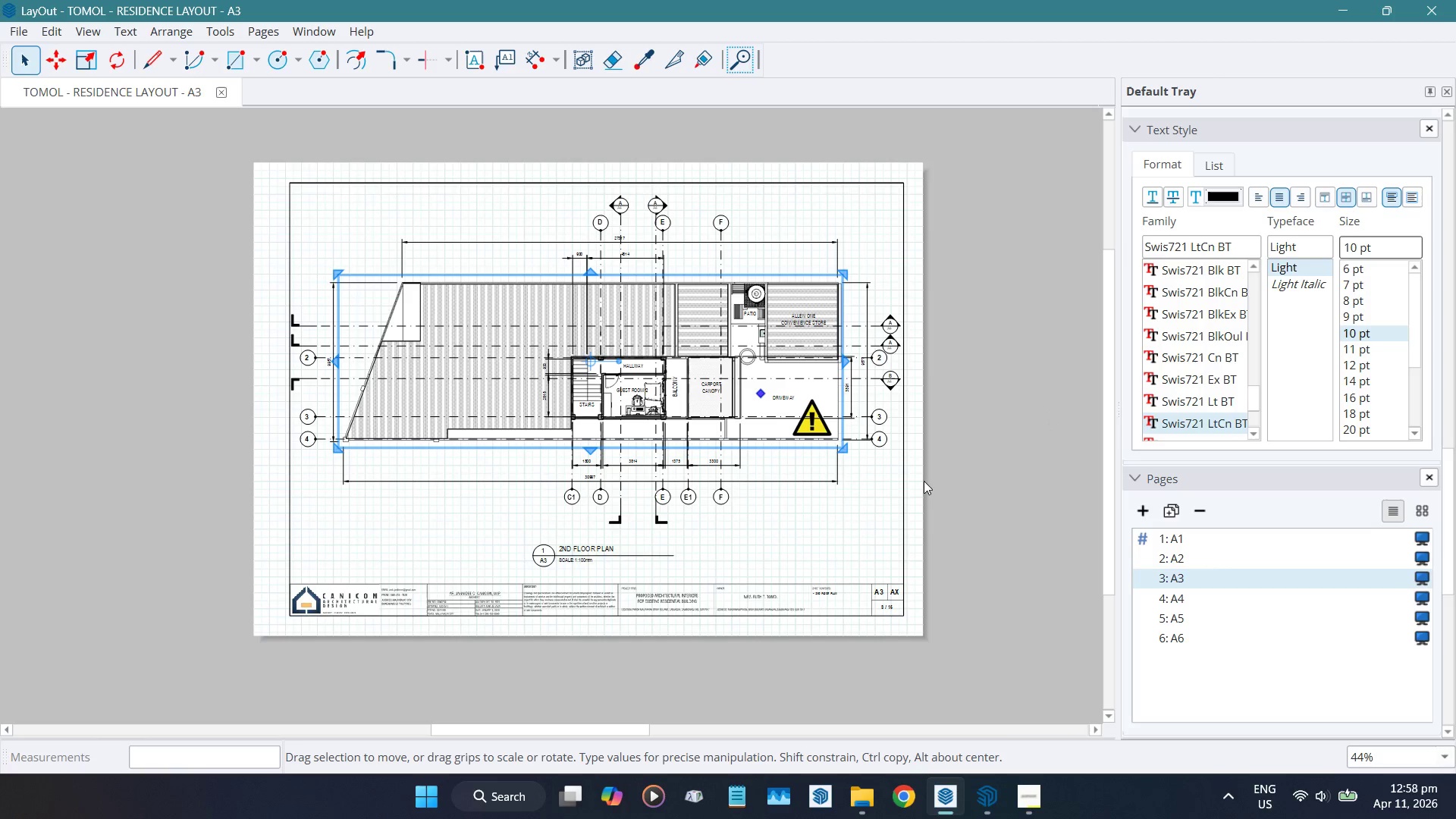 
wait(26.14)
 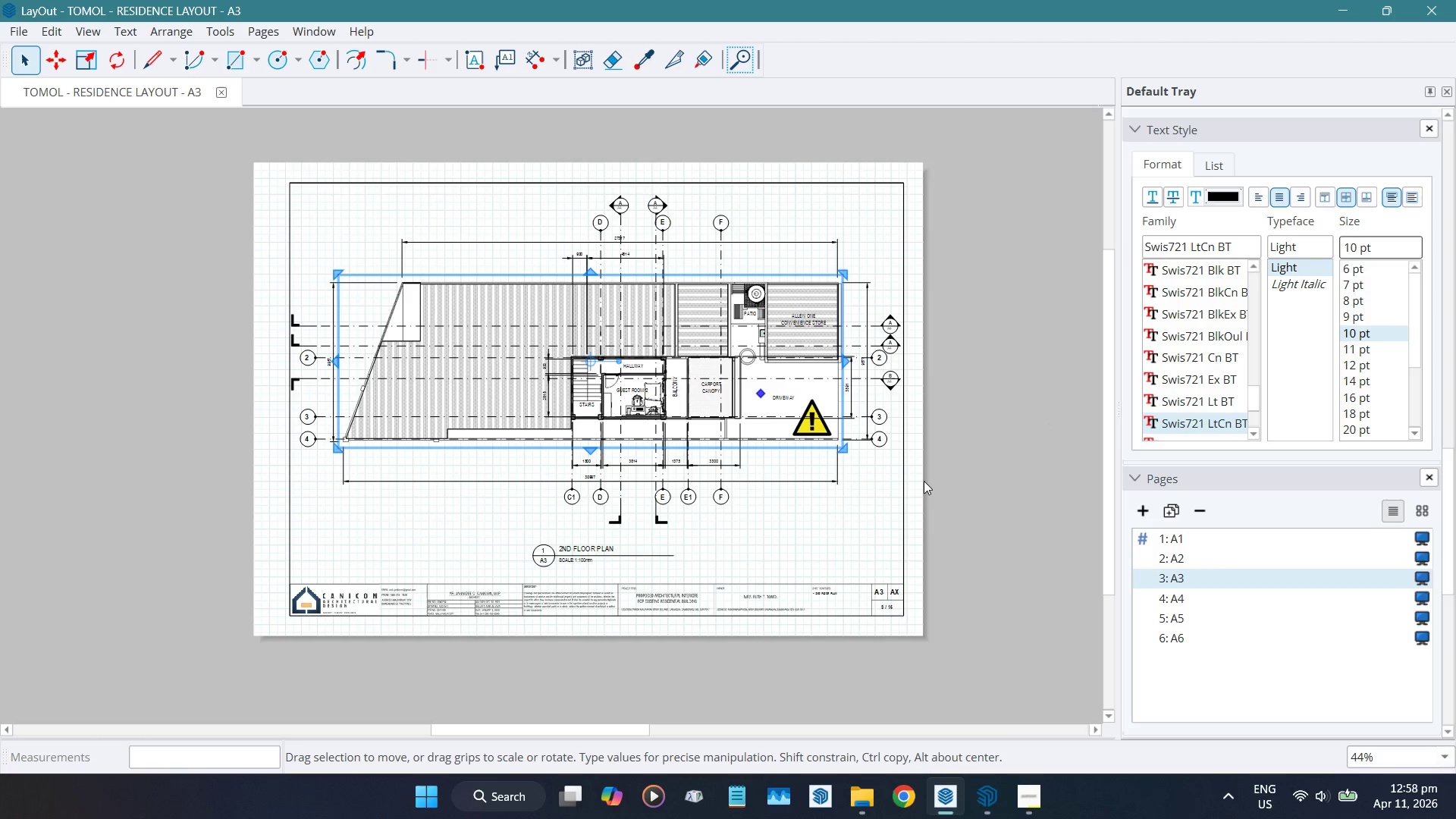 
left_click([1040, 799])